 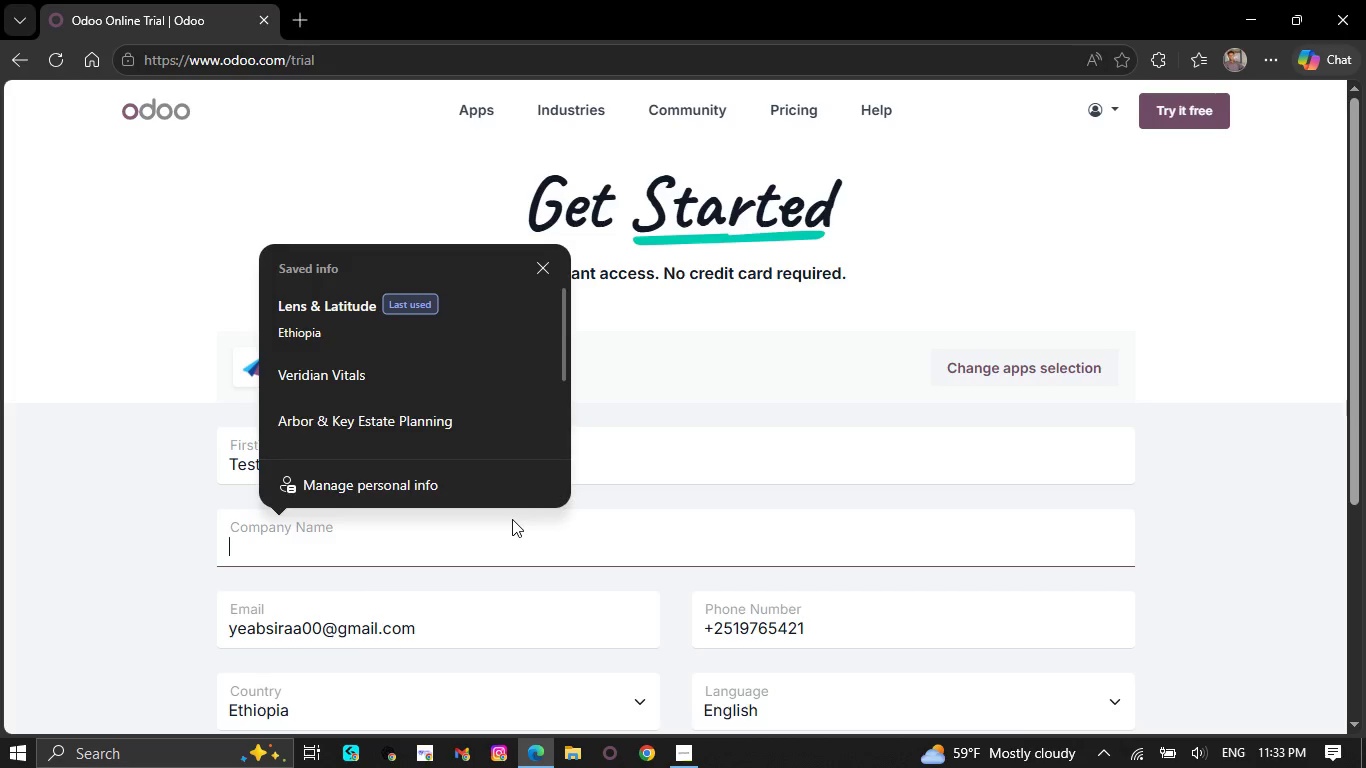 
key(Control+V)
 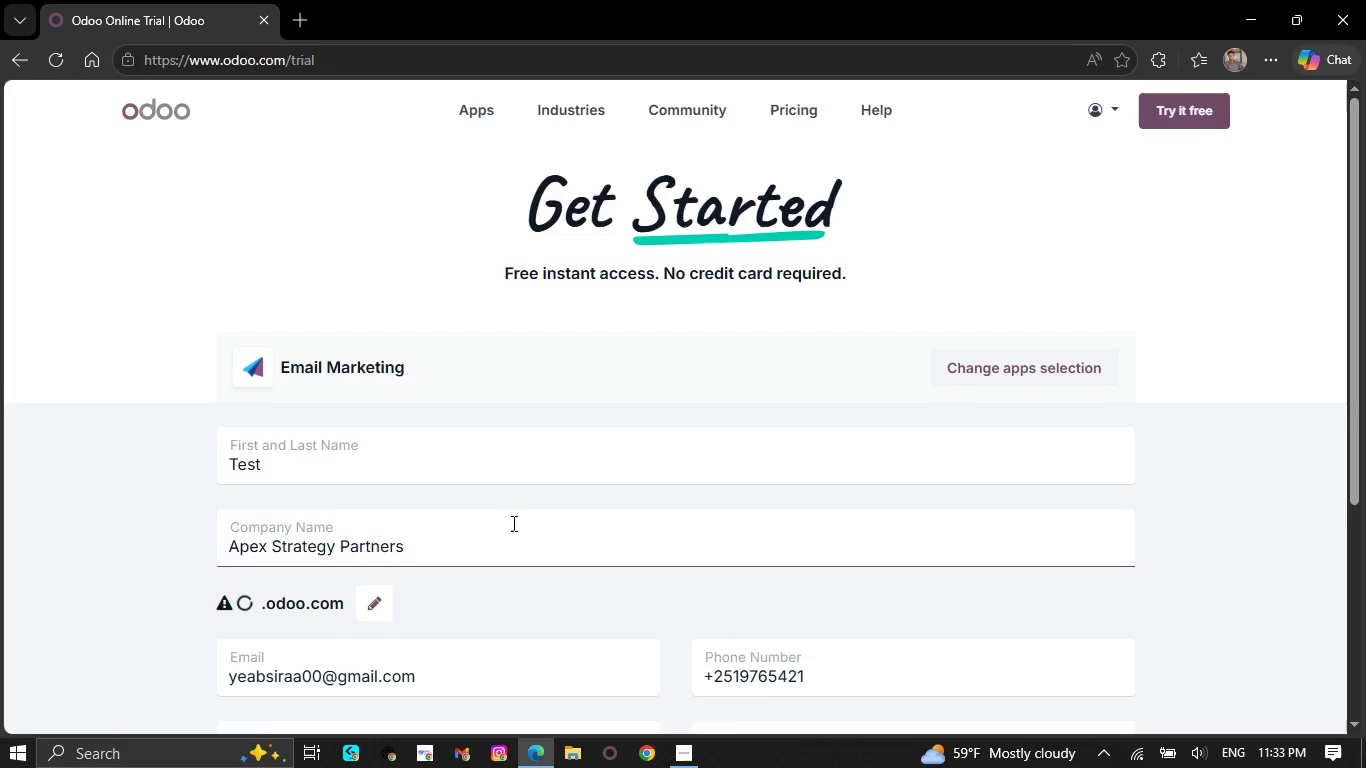 
scroll: coordinate [512, 530], scroll_direction: down, amount: 5.0
 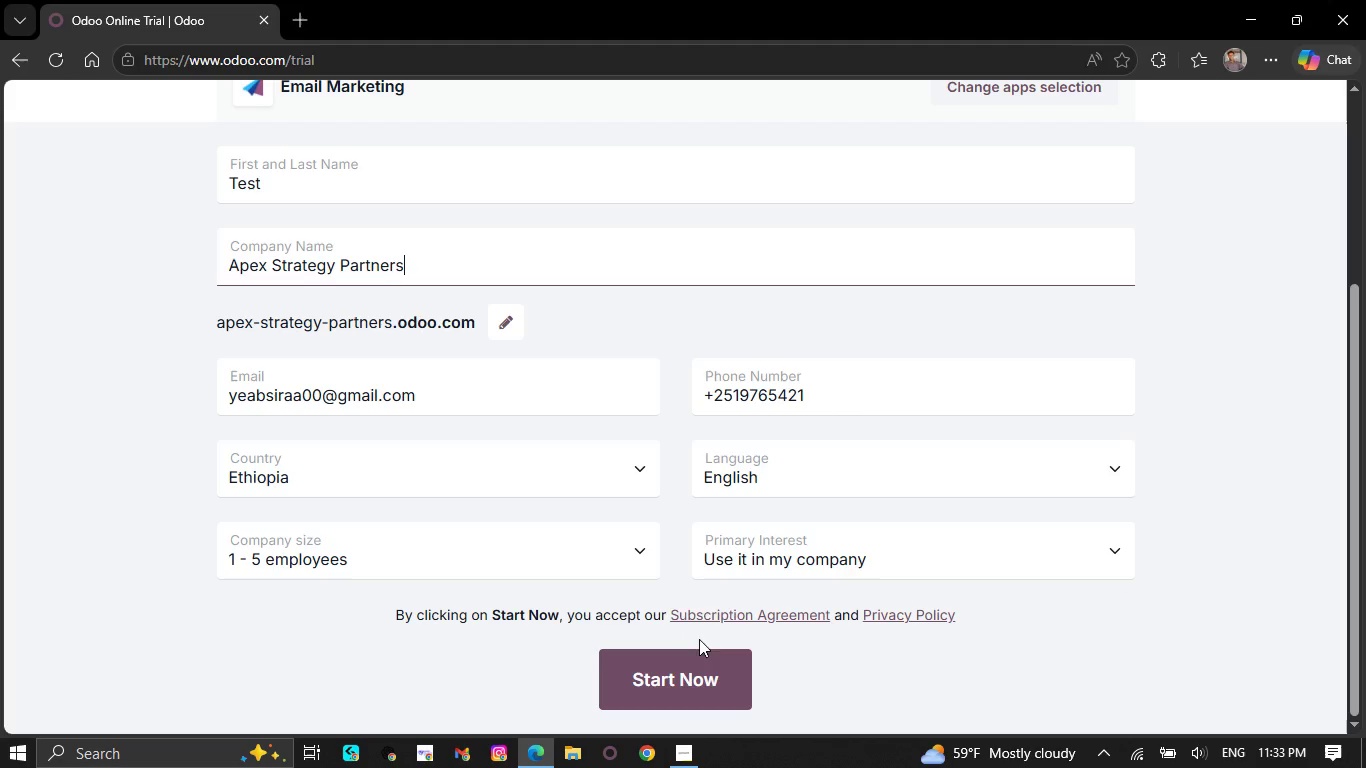 
left_click([704, 652])
 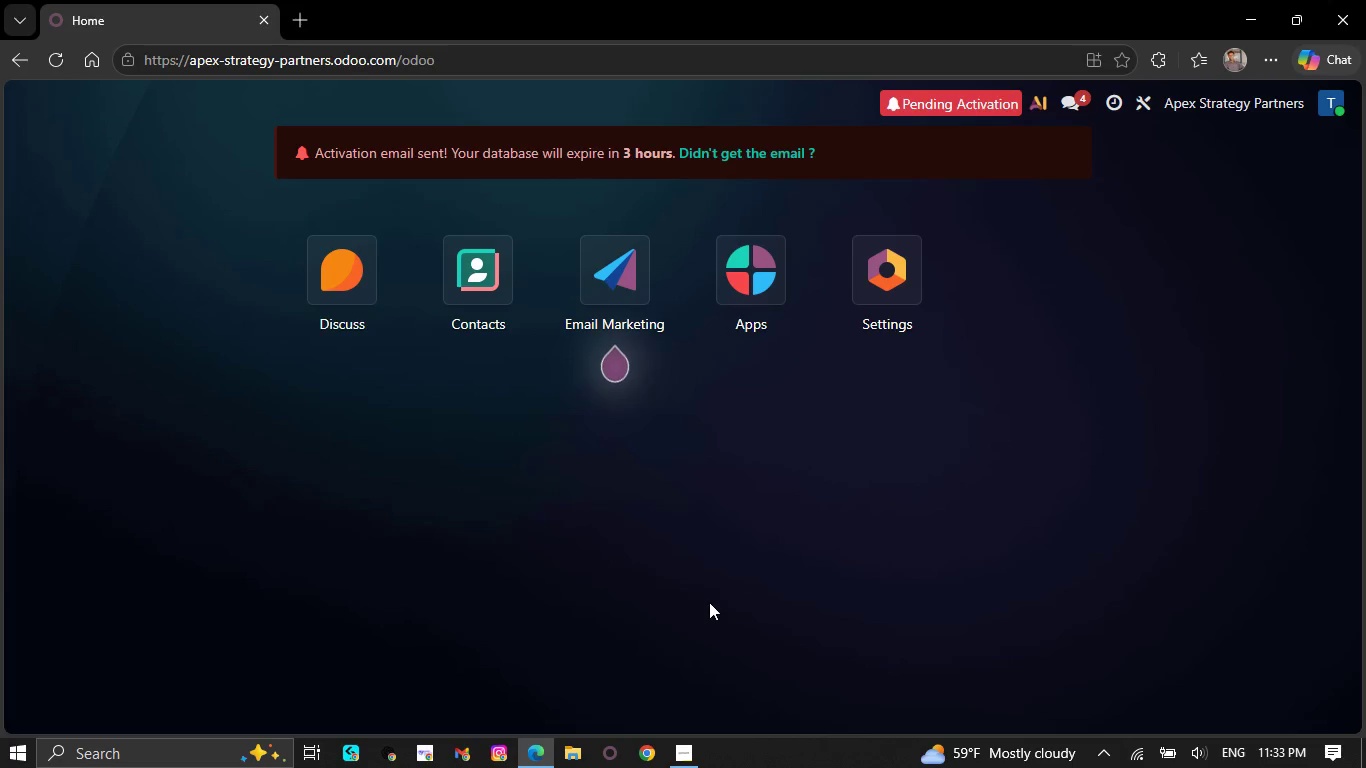 
wait(27.47)
 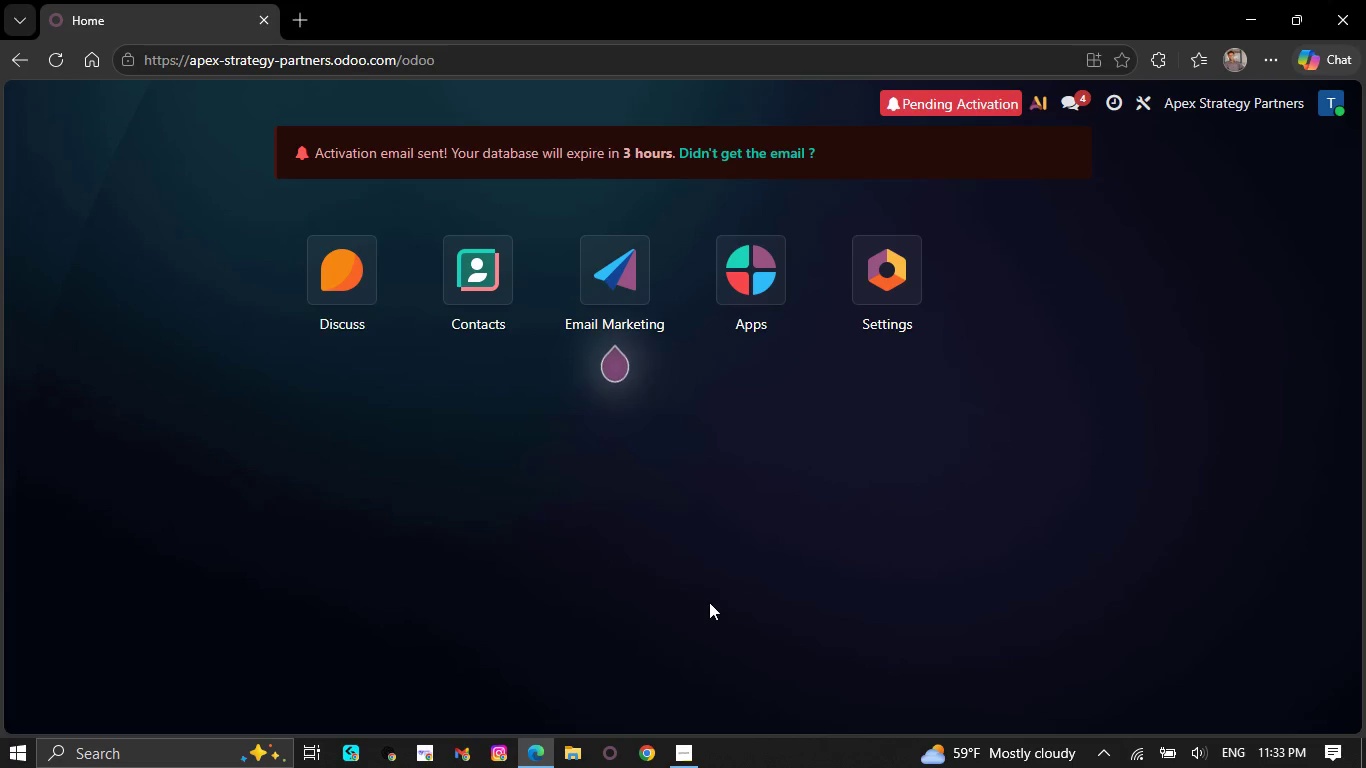 
left_click([752, 264])
 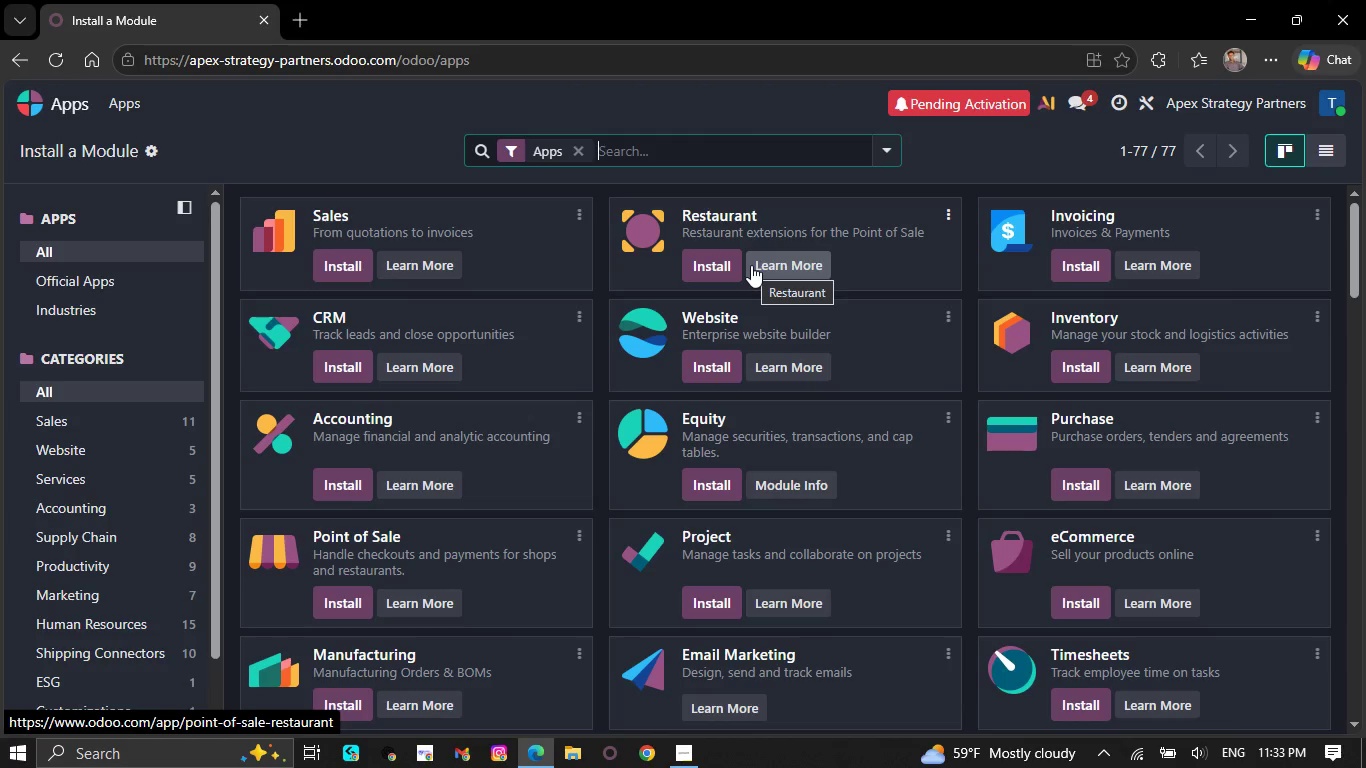 
wait(12.3)
 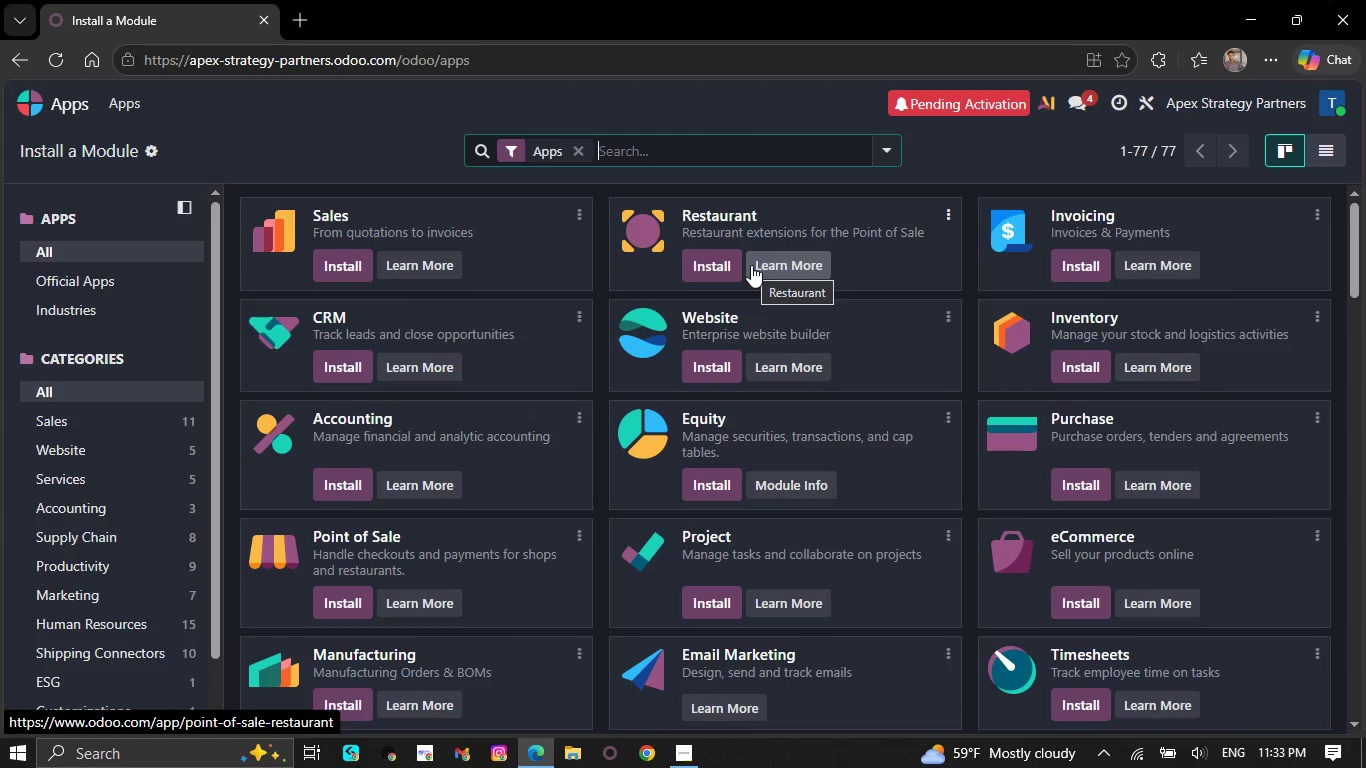 
type(market )
key(Backspace)
key(NumpadEnter)
 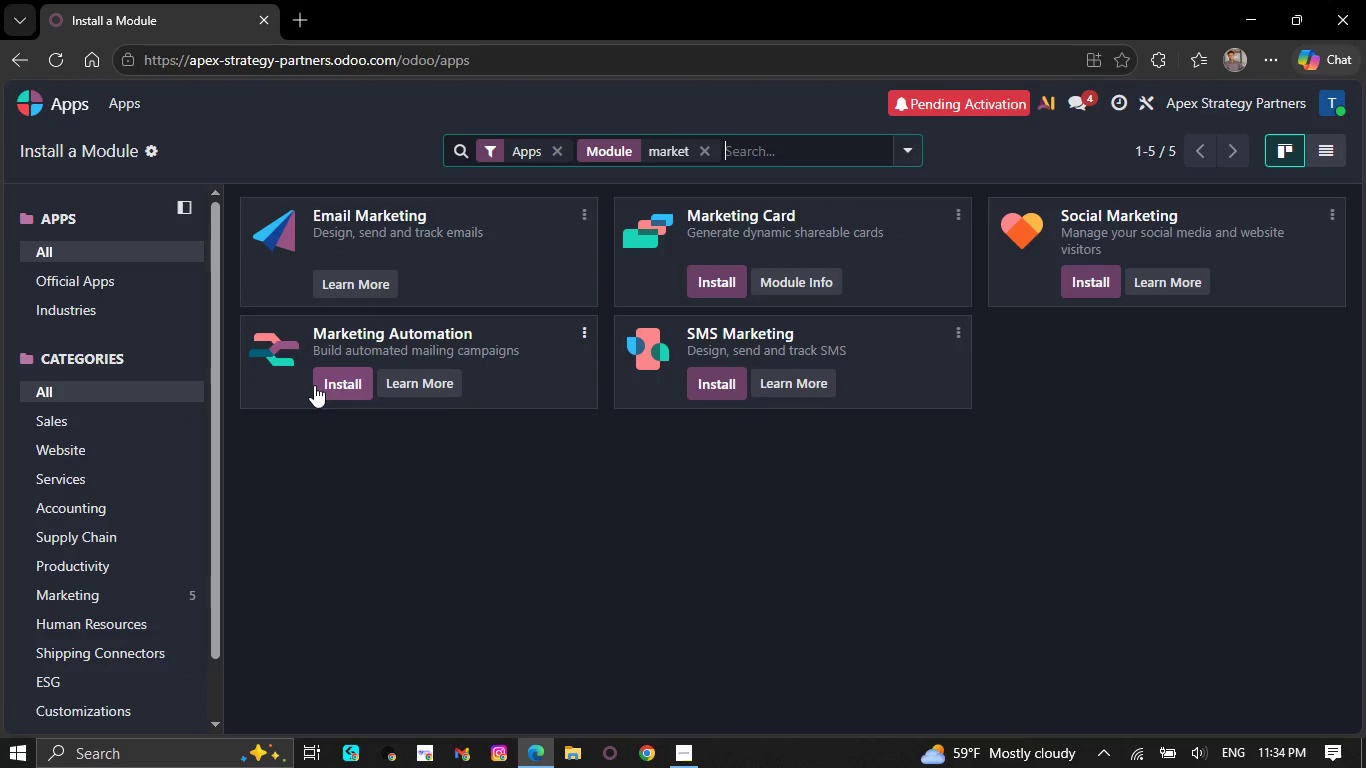 
wait(8.94)
 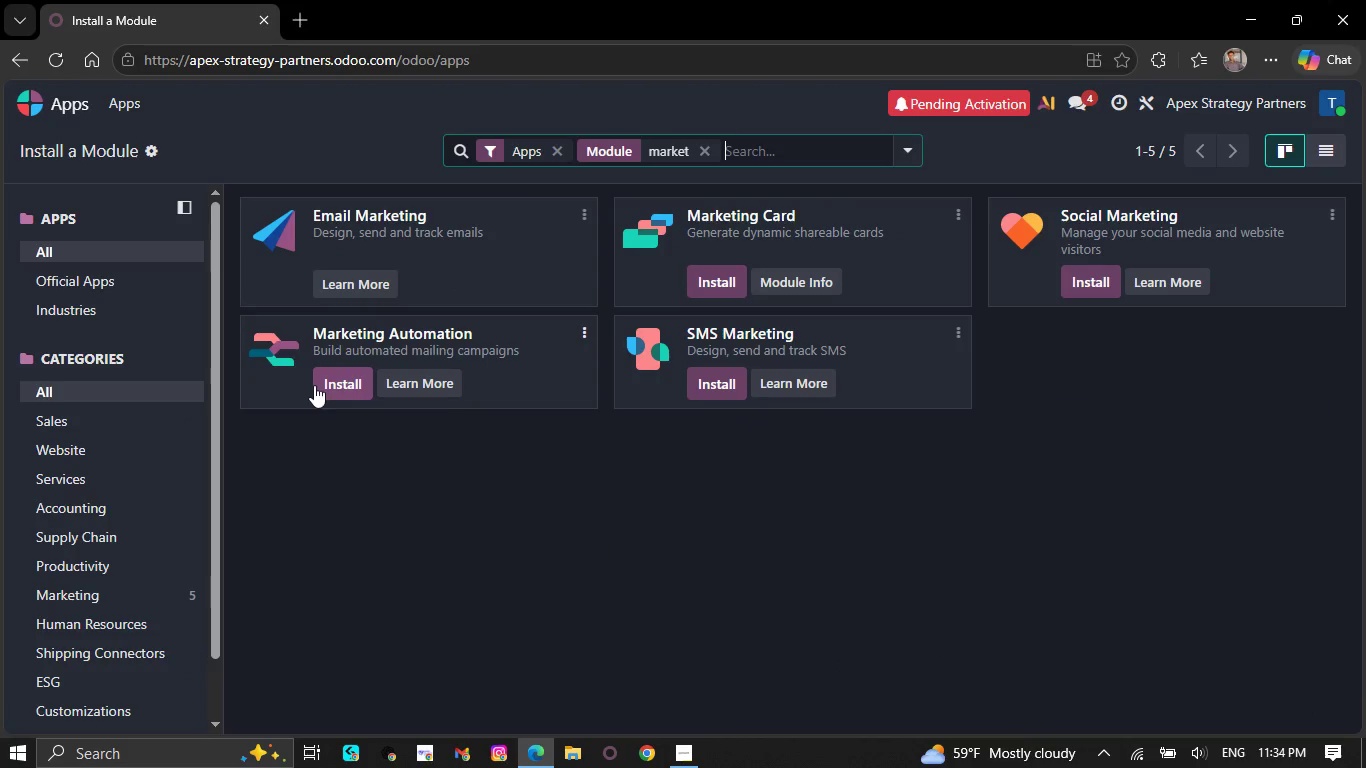 
left_click([328, 376])
 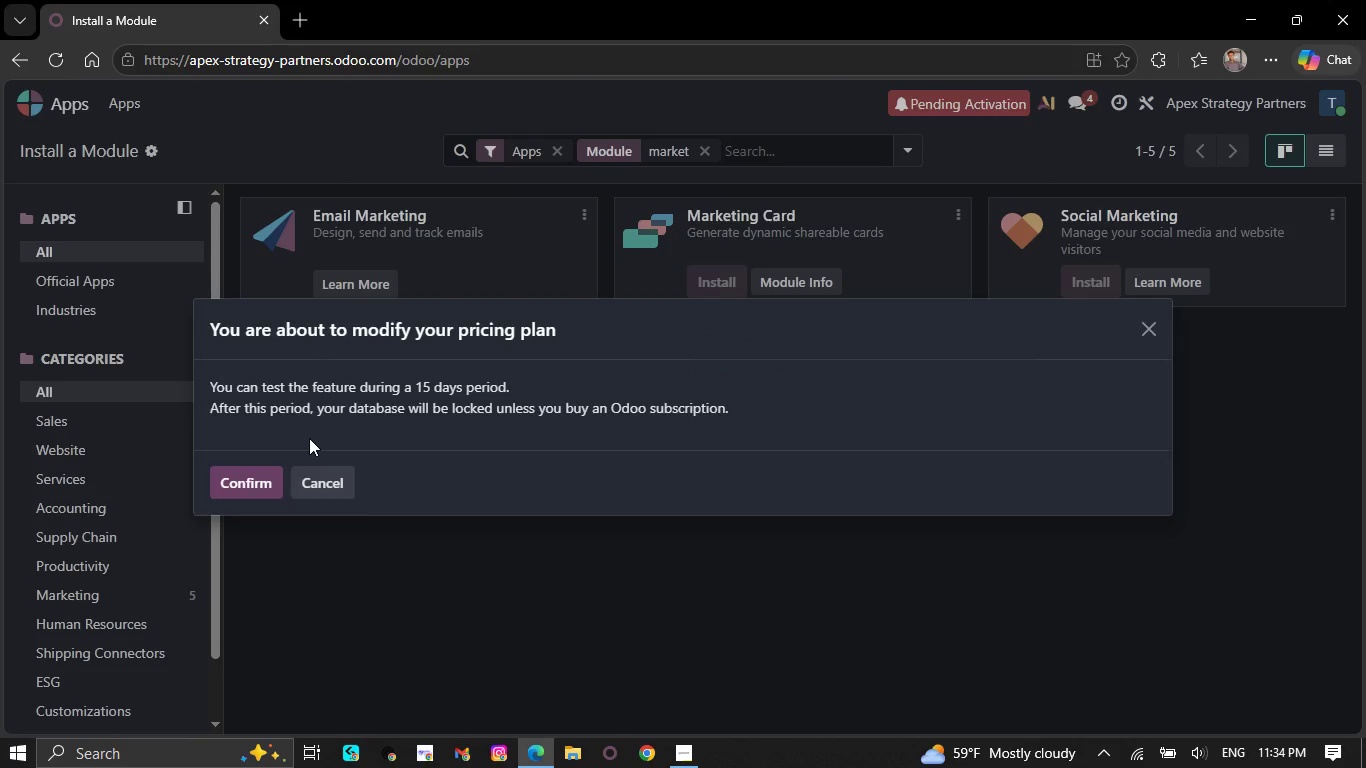 
left_click([269, 479])
 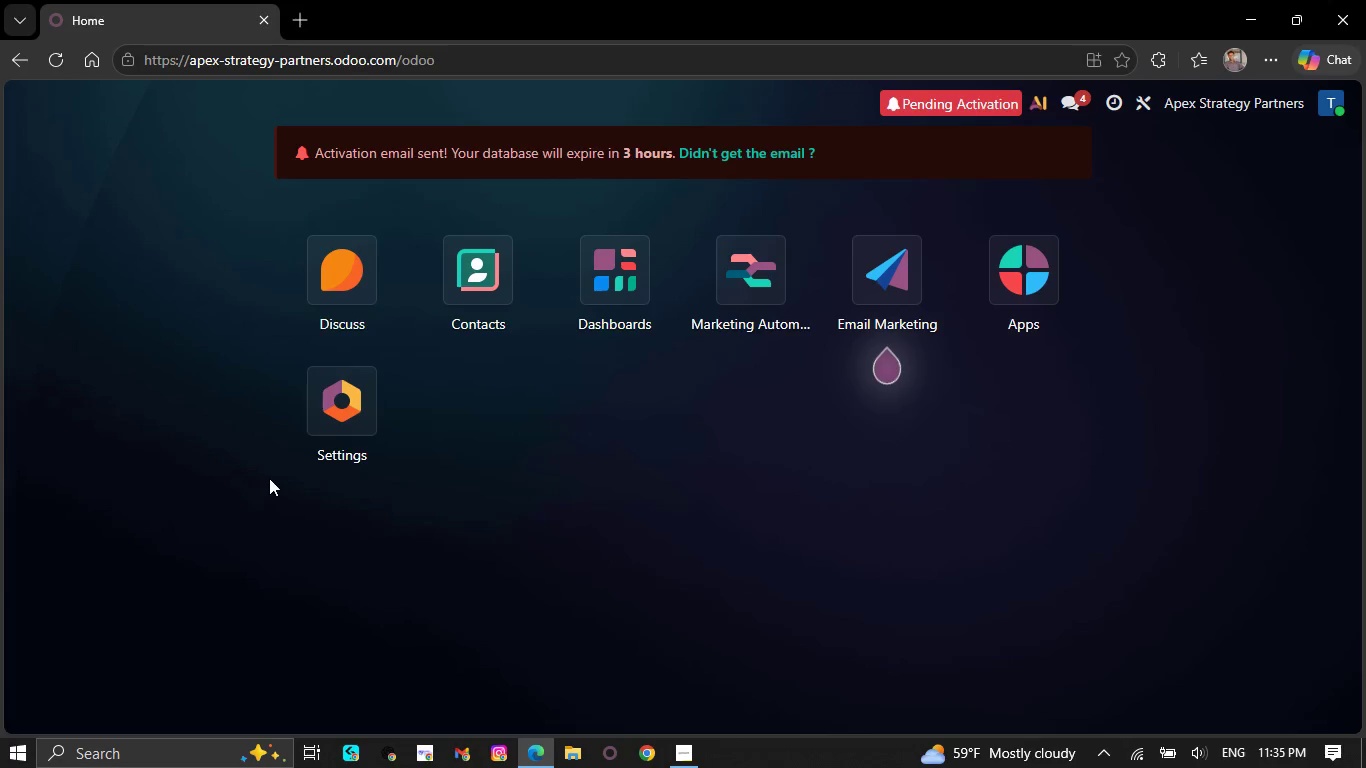 
wait(94.03)
 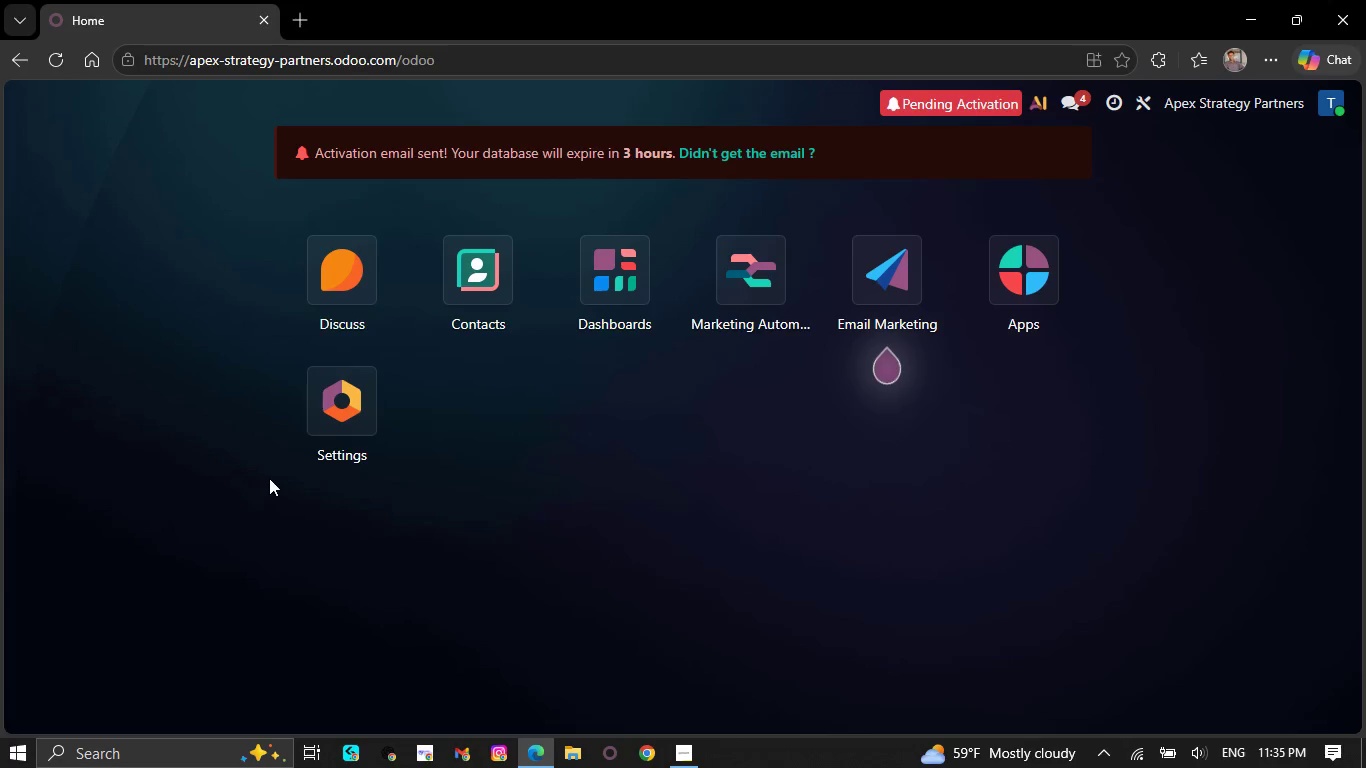 
left_click([892, 284])
 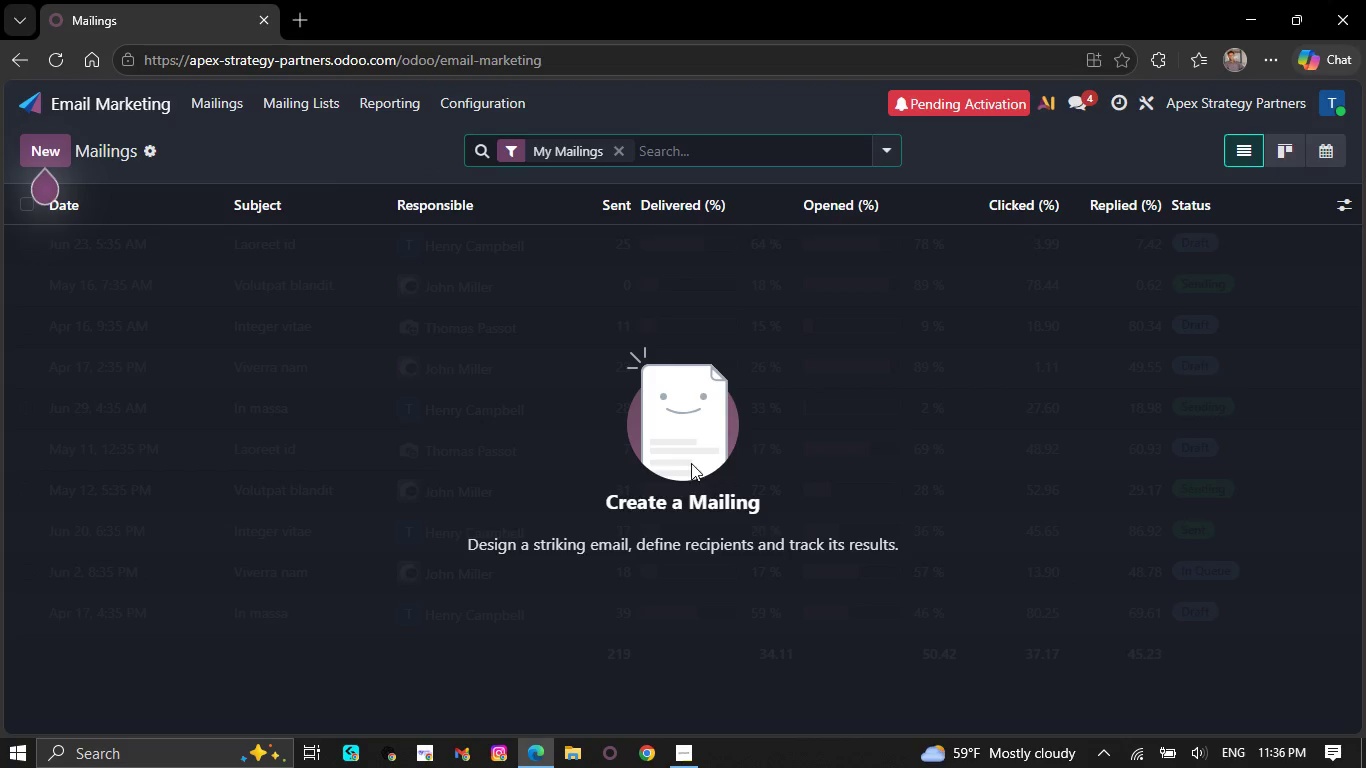 
wait(48.33)
 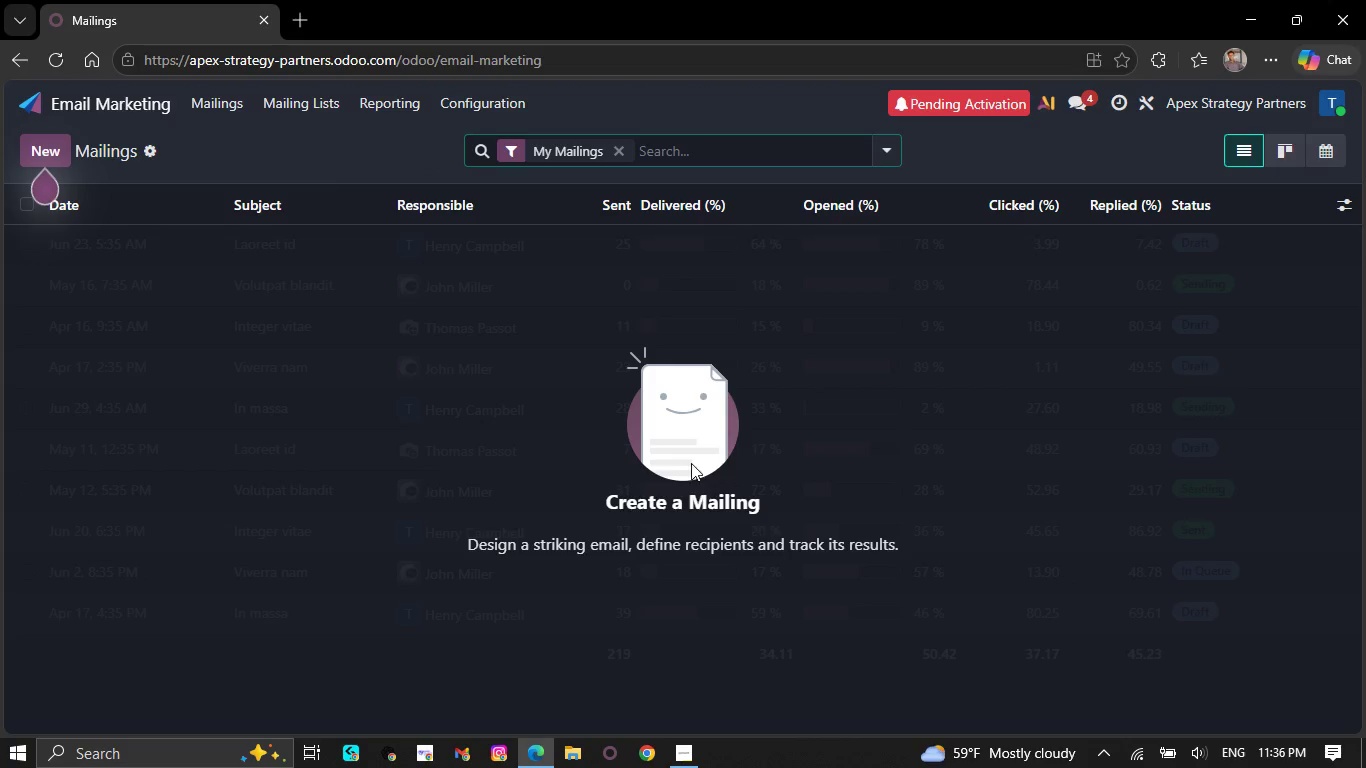 
left_click([120, 93])
 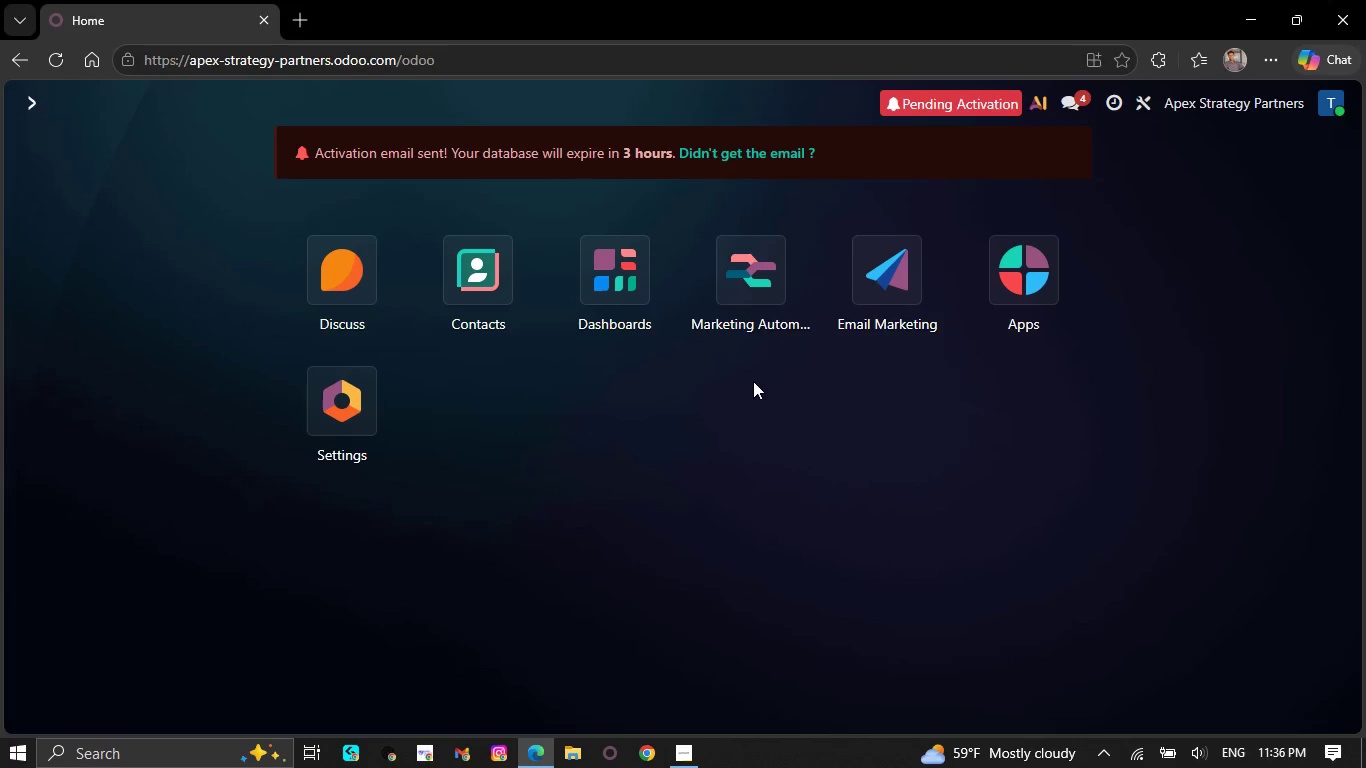 
wait(7.7)
 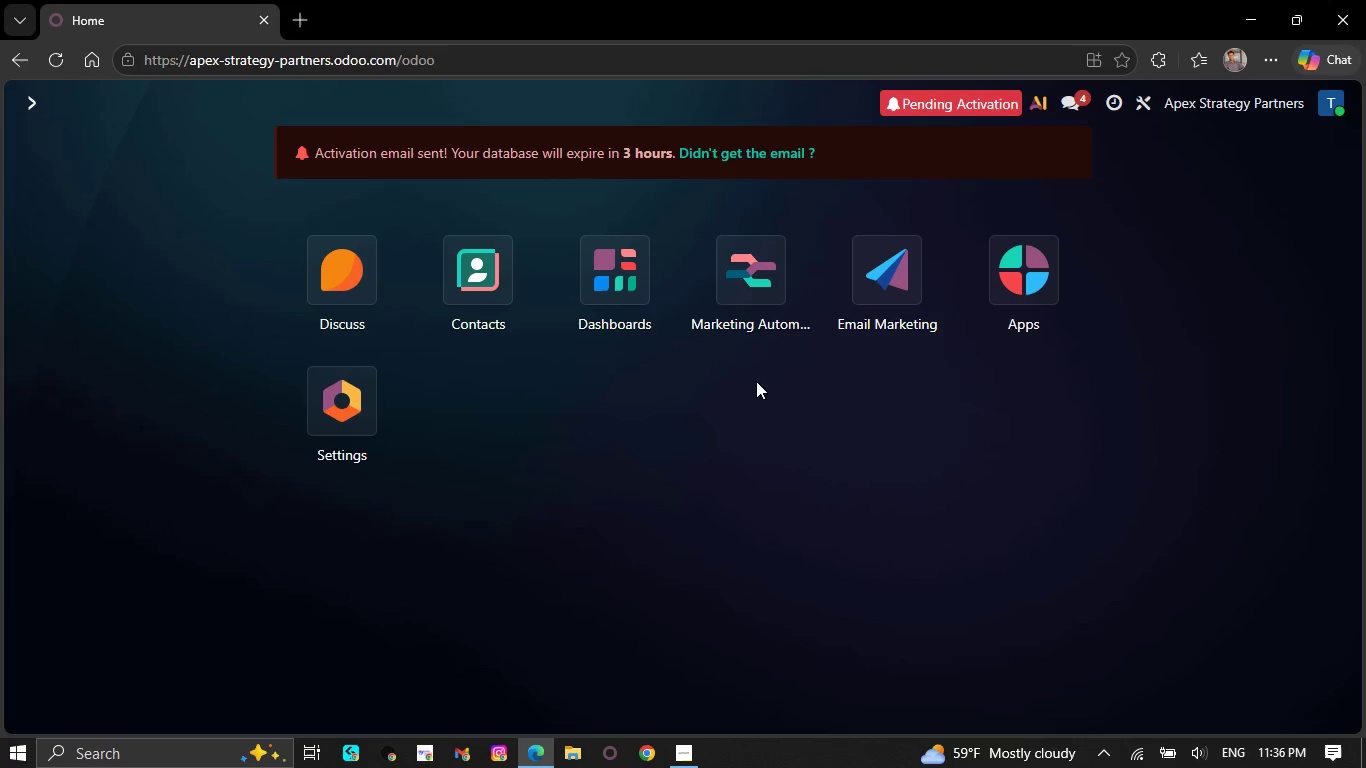 
double_click([856, 293])
 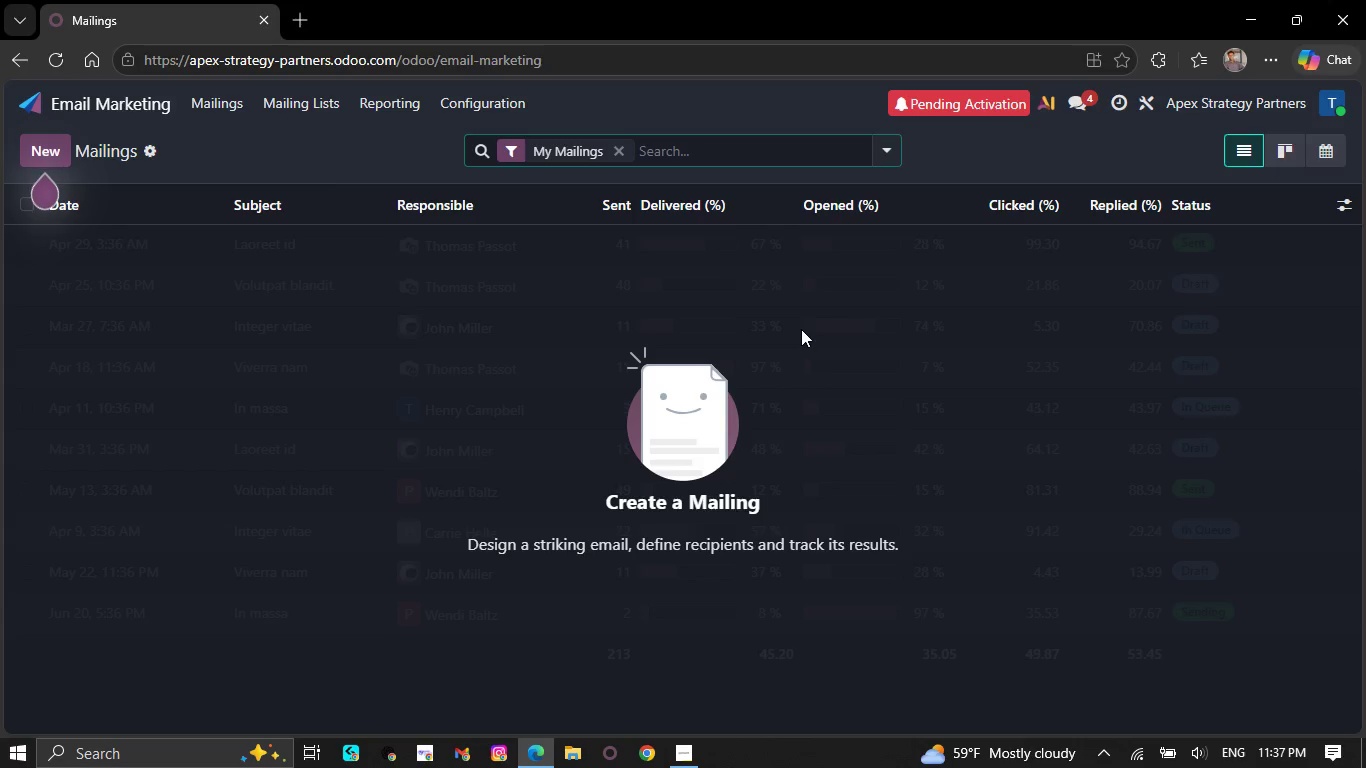 
wait(18.77)
 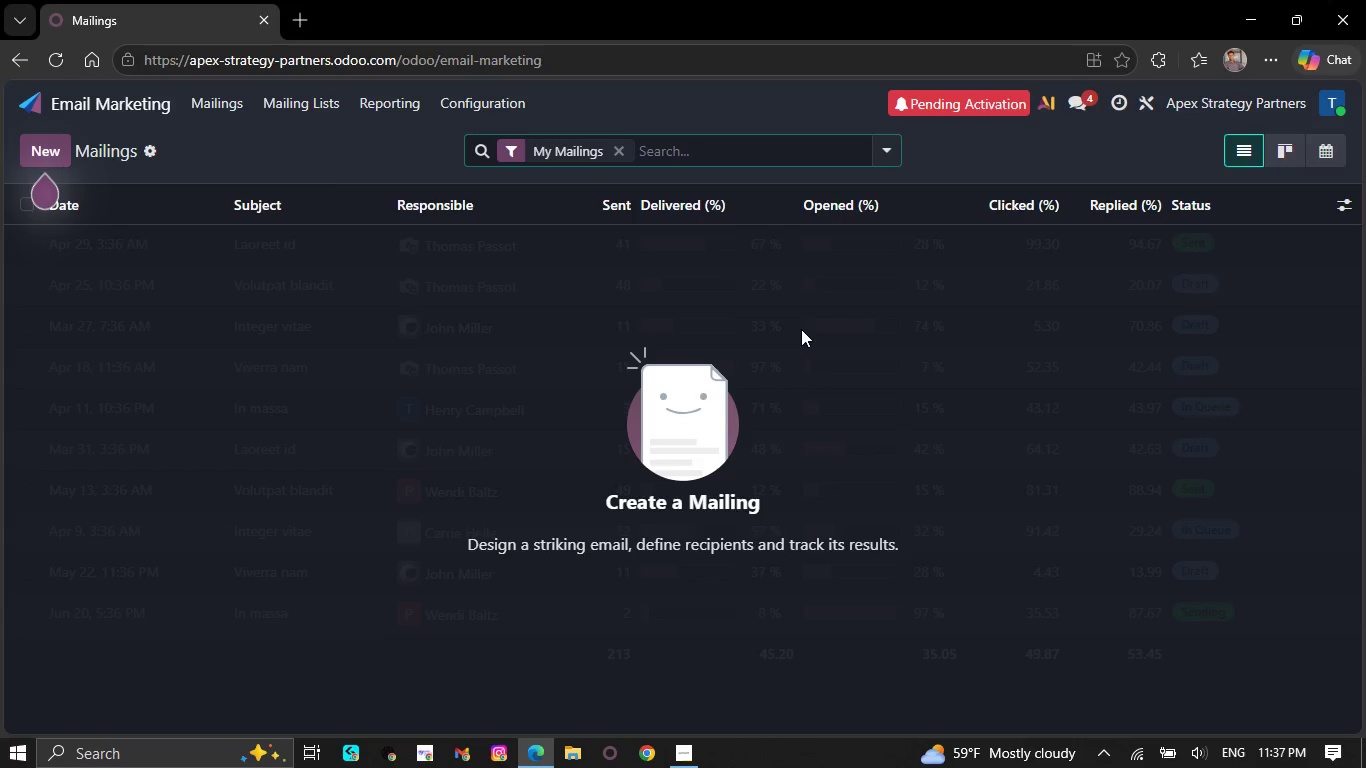 
left_click([226, 93])
 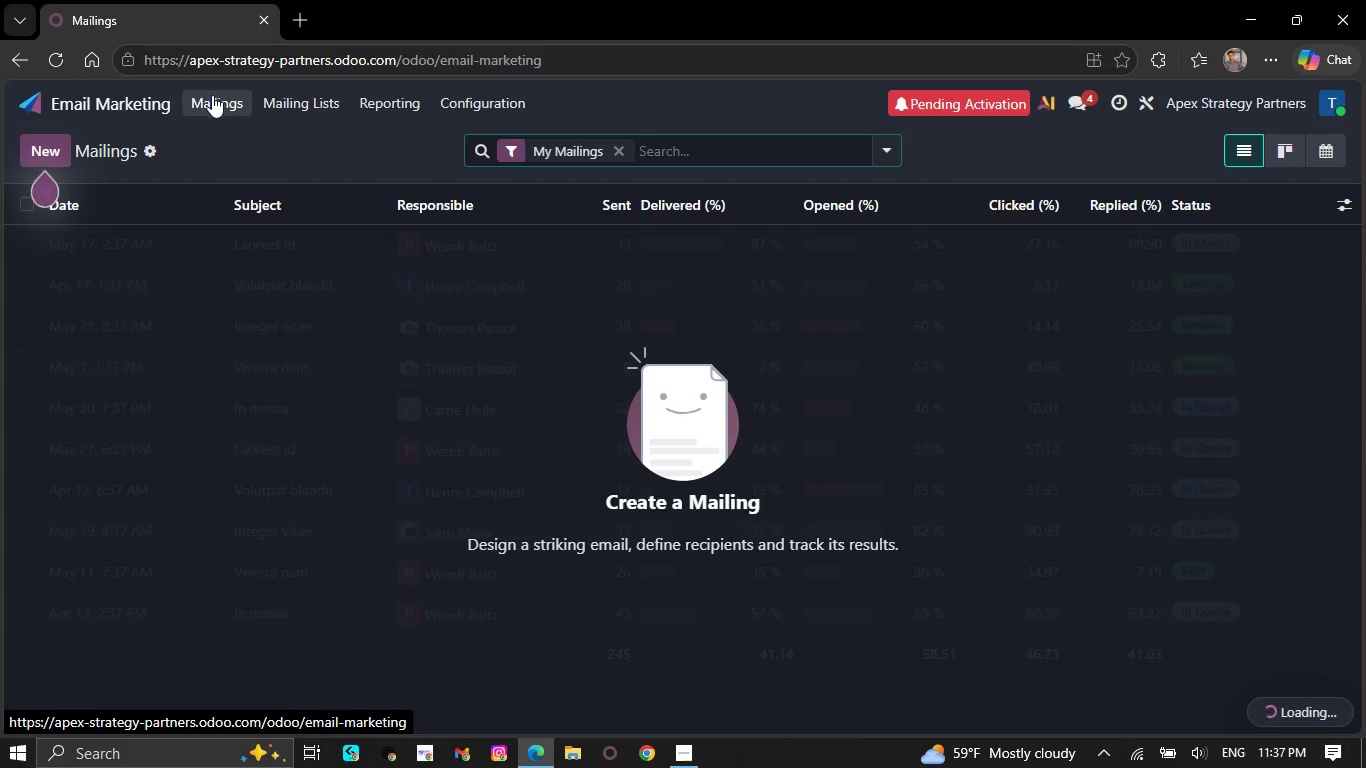 
left_click([168, 91])
 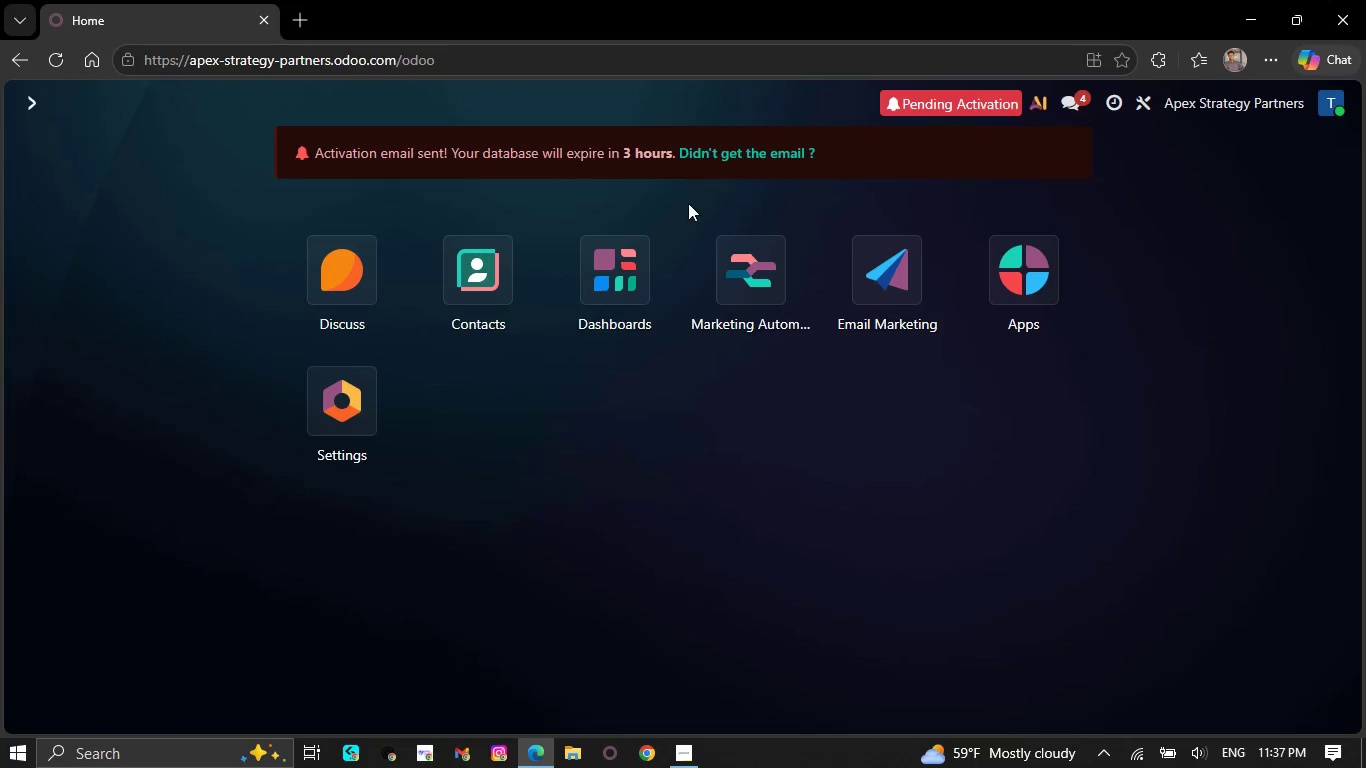 
left_click([1001, 251])
 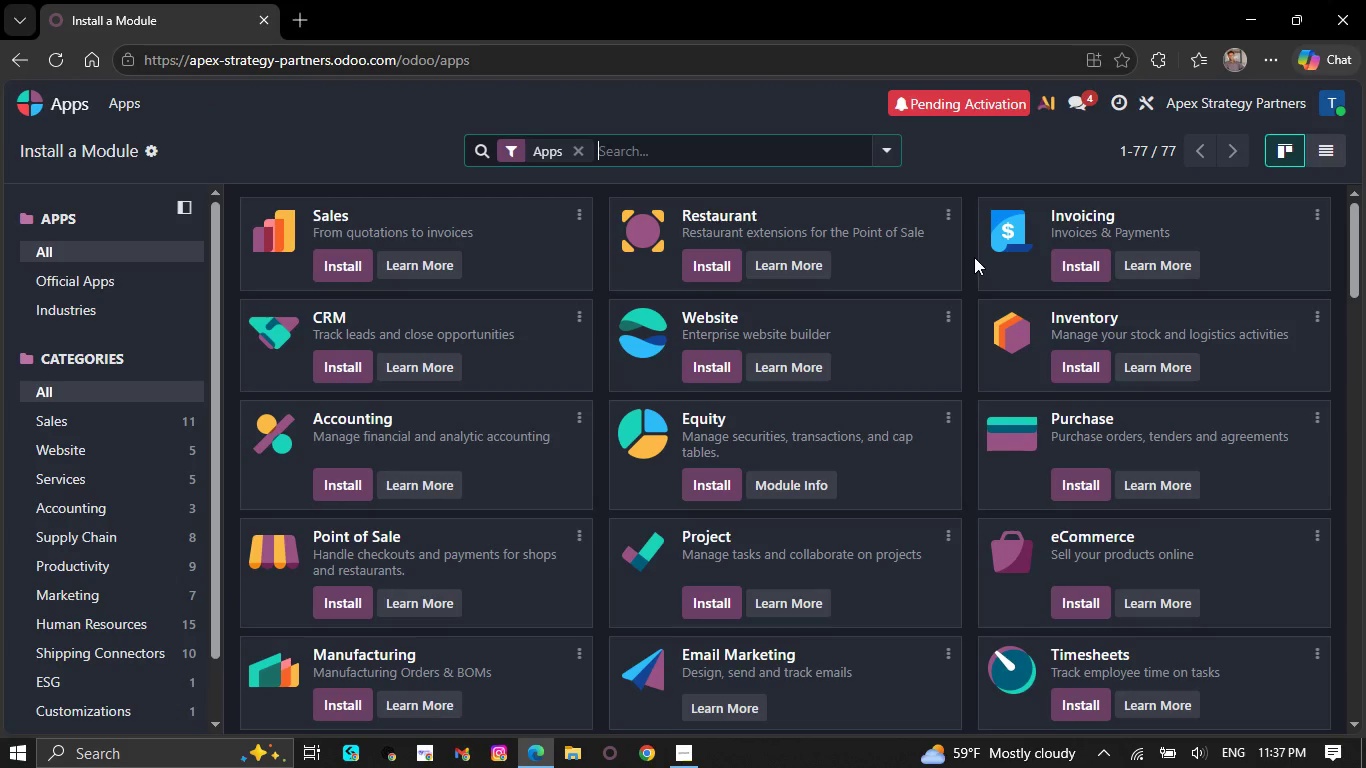 
type(campai)
 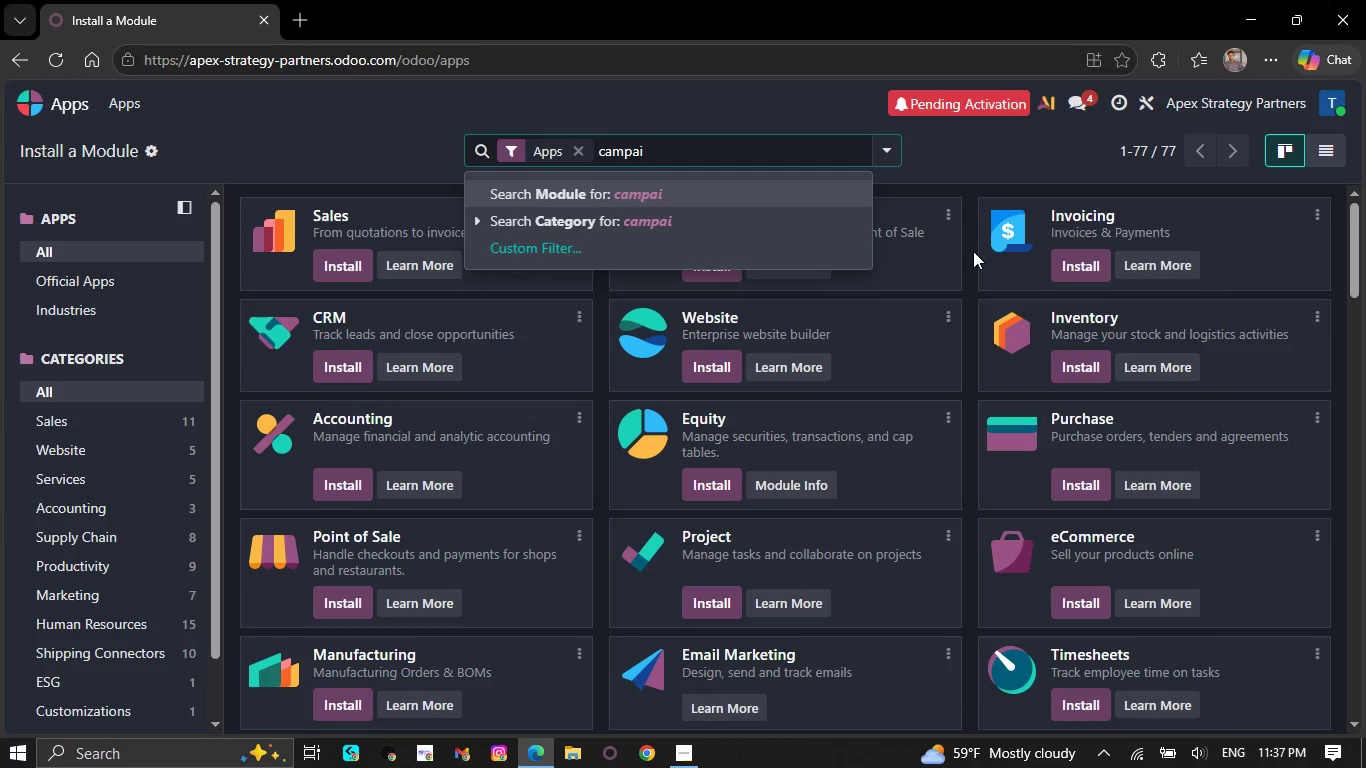 
type(gns)
key(NumpadEnter)
 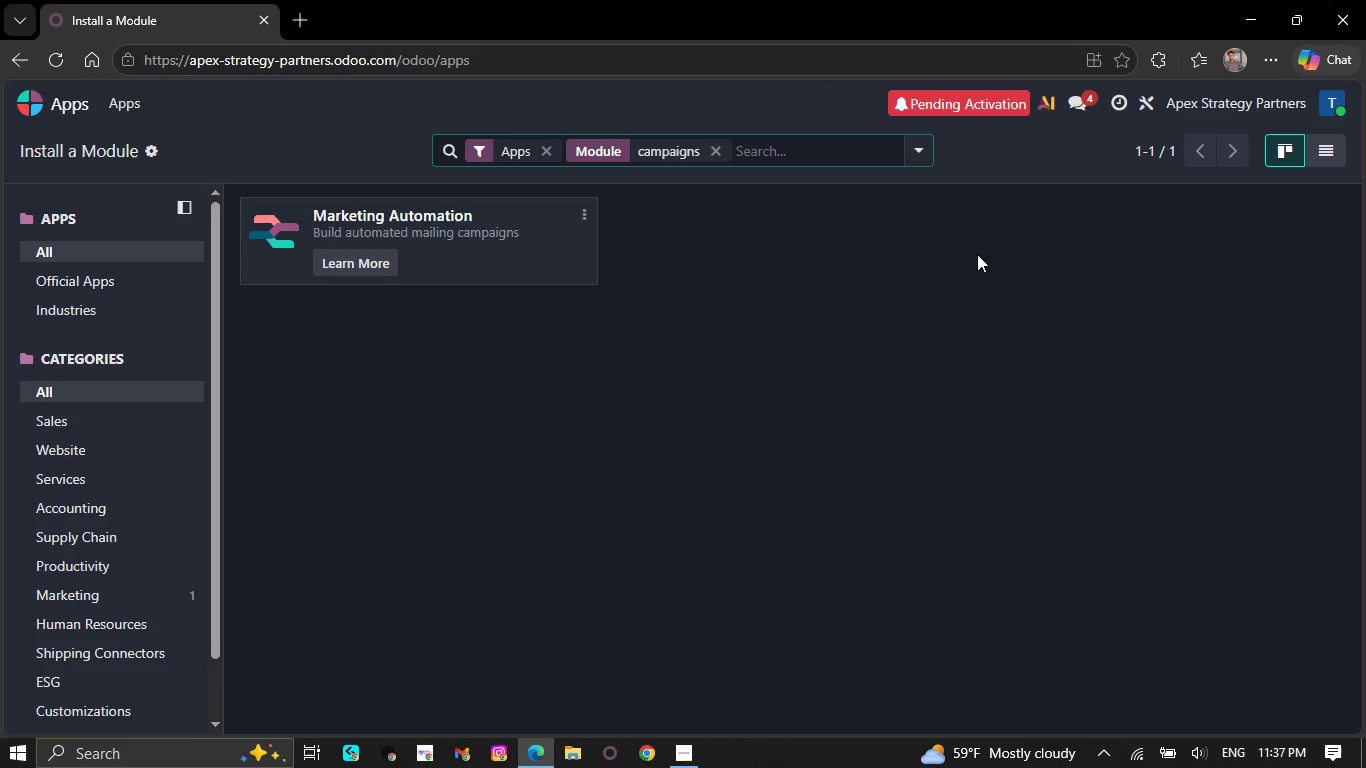 
wait(15.89)
 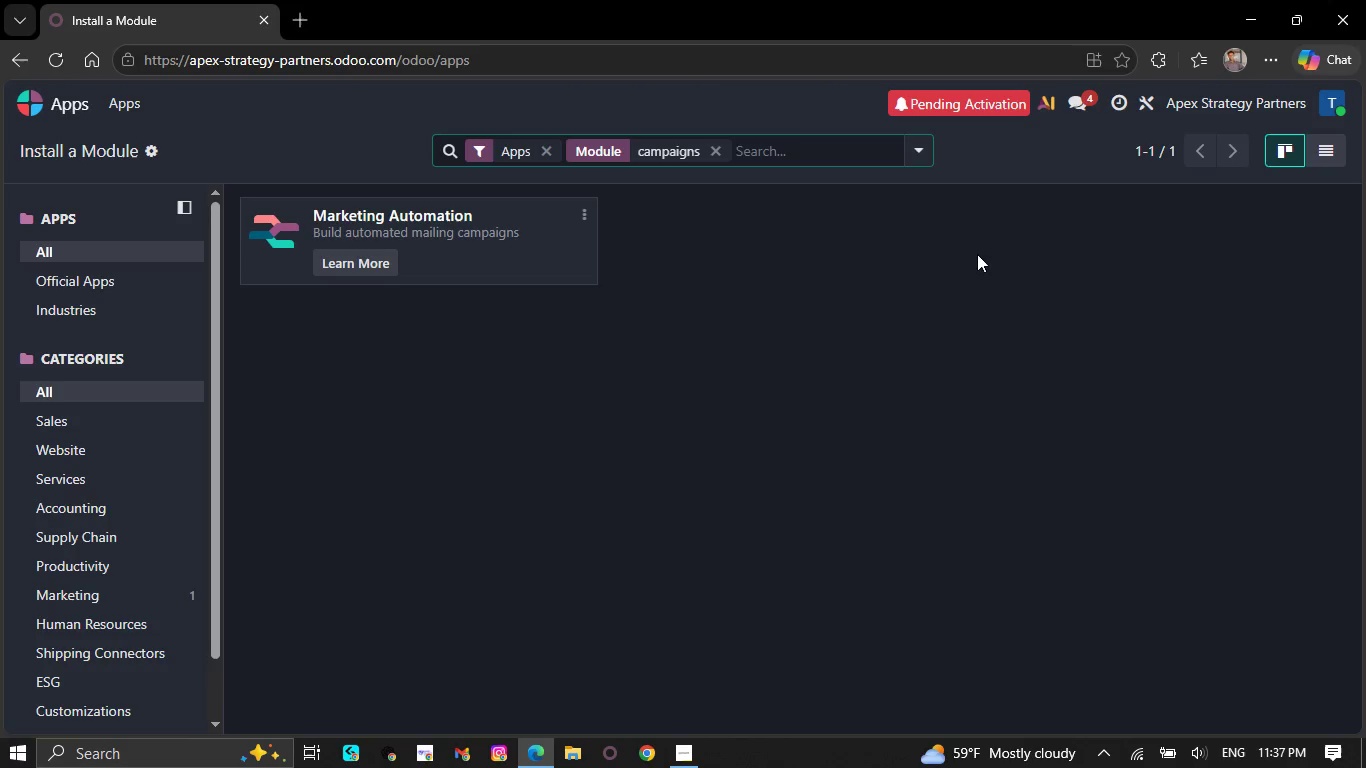 
left_click([63, 108])
 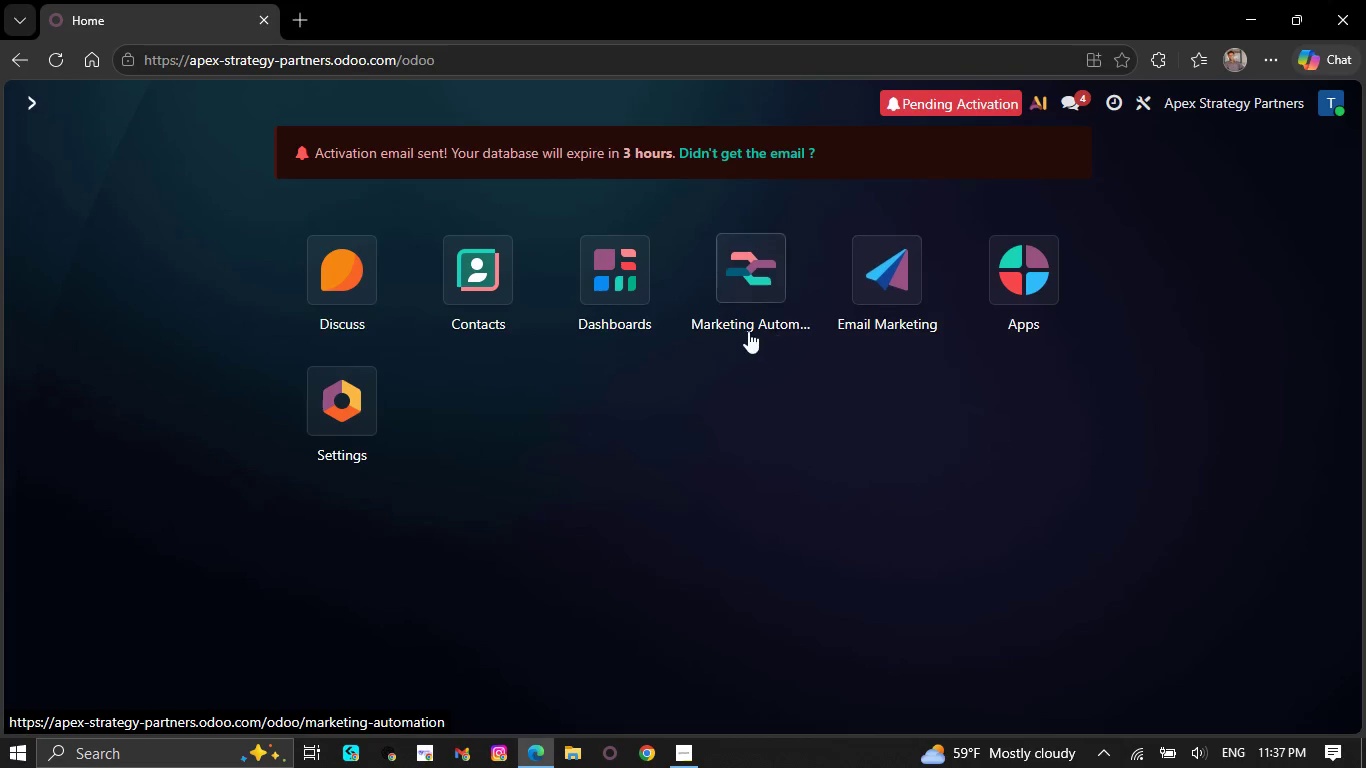 
left_click([870, 272])
 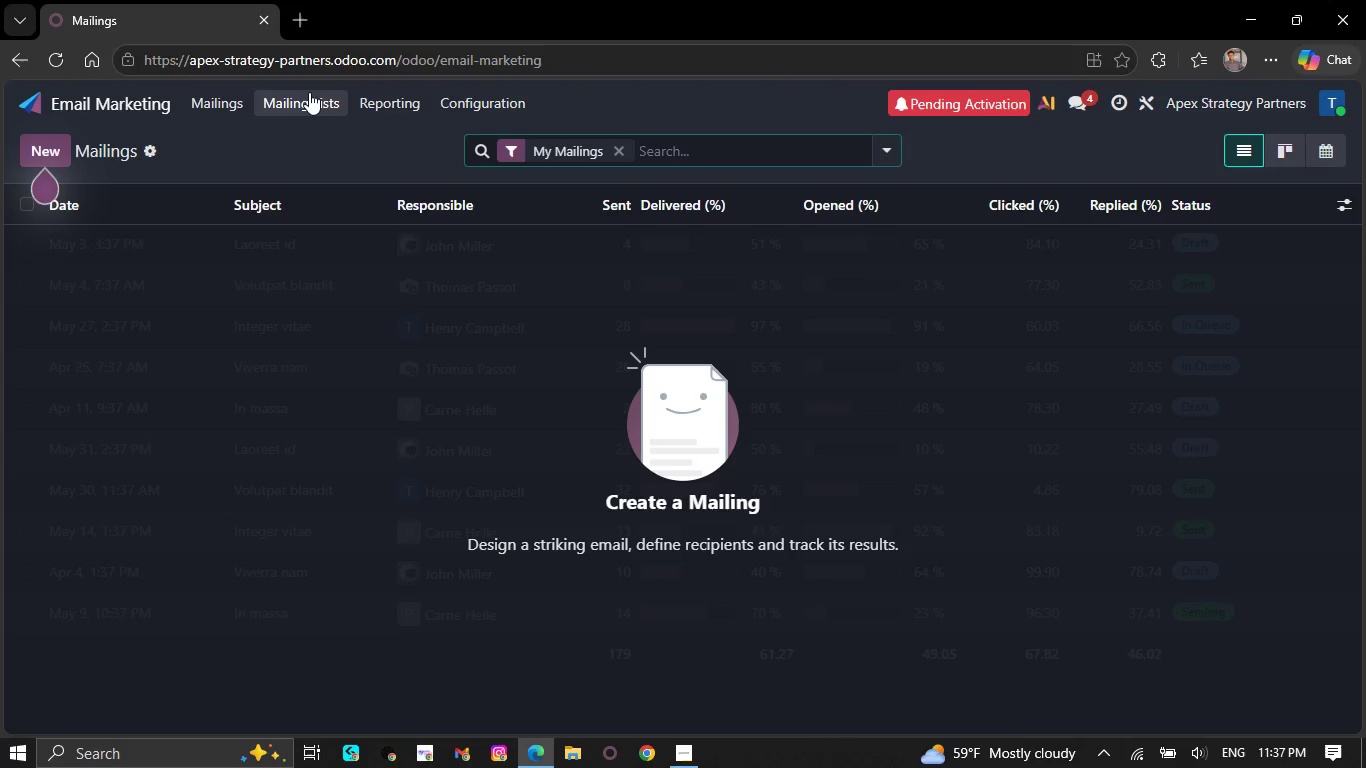 
left_click([310, 92])
 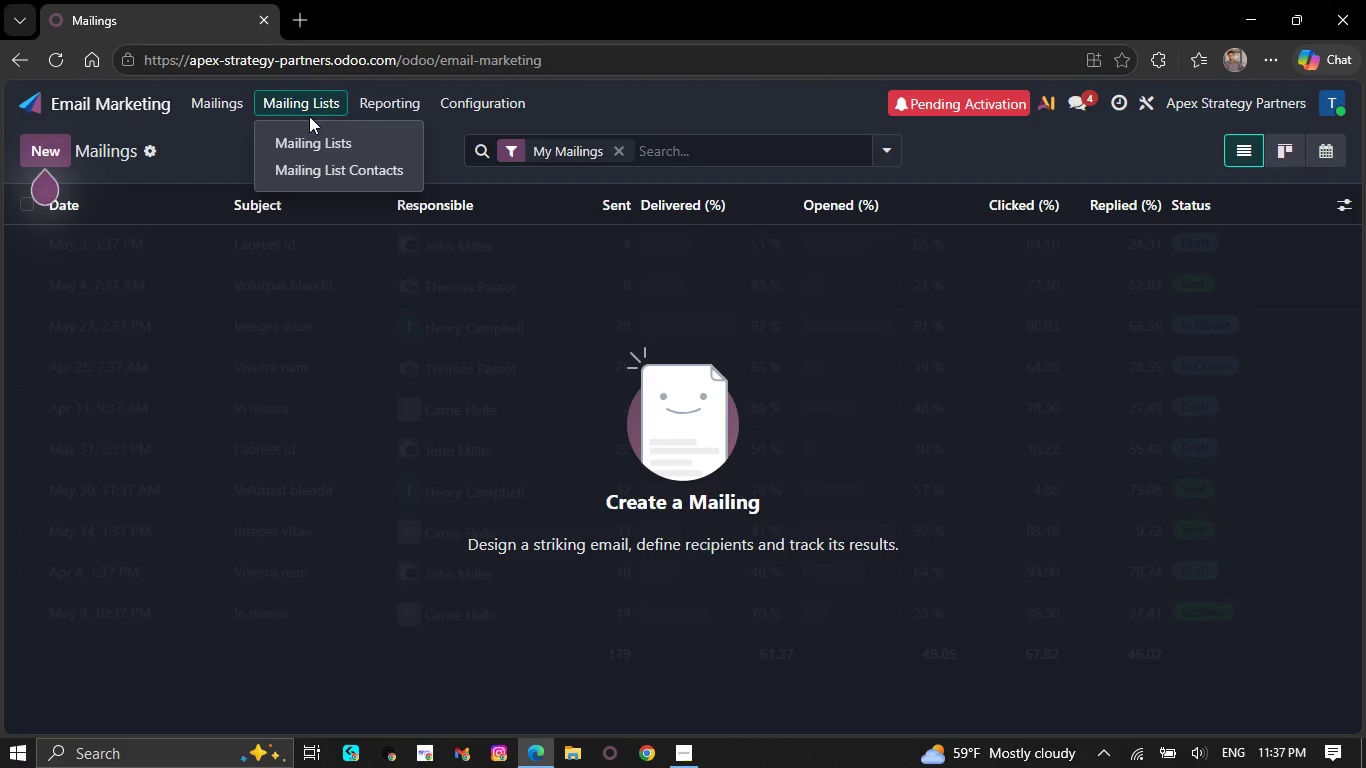 
left_click([318, 133])
 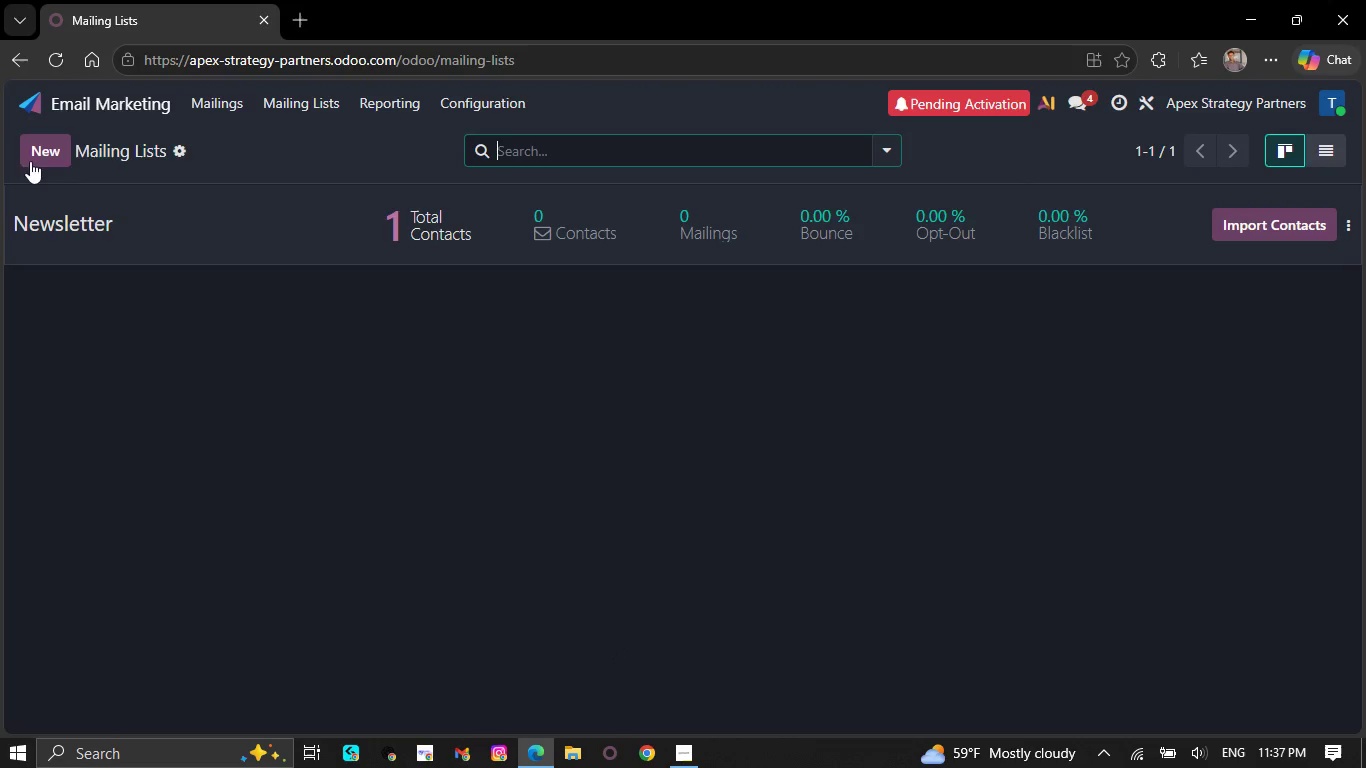 
wait(5.41)
 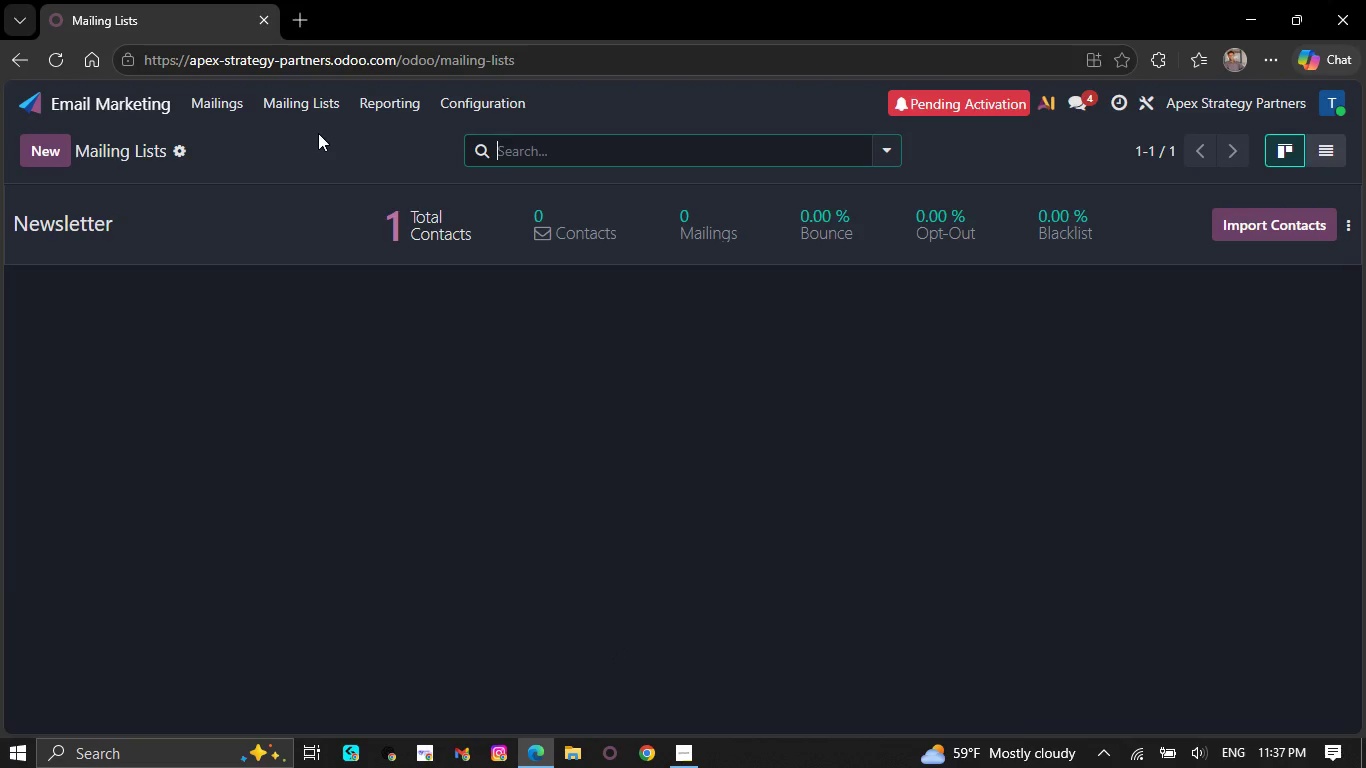 
left_click([63, 144])
 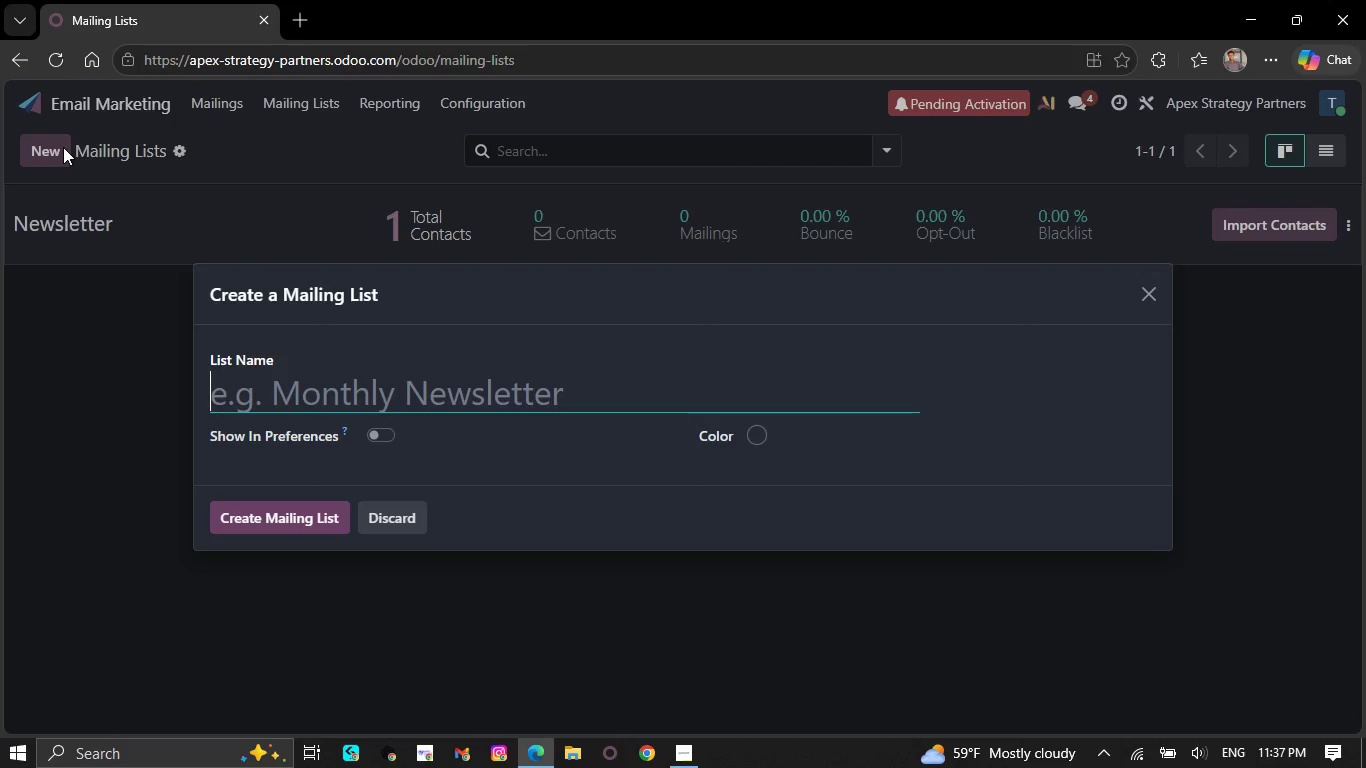 
type(Q4 Exe)
 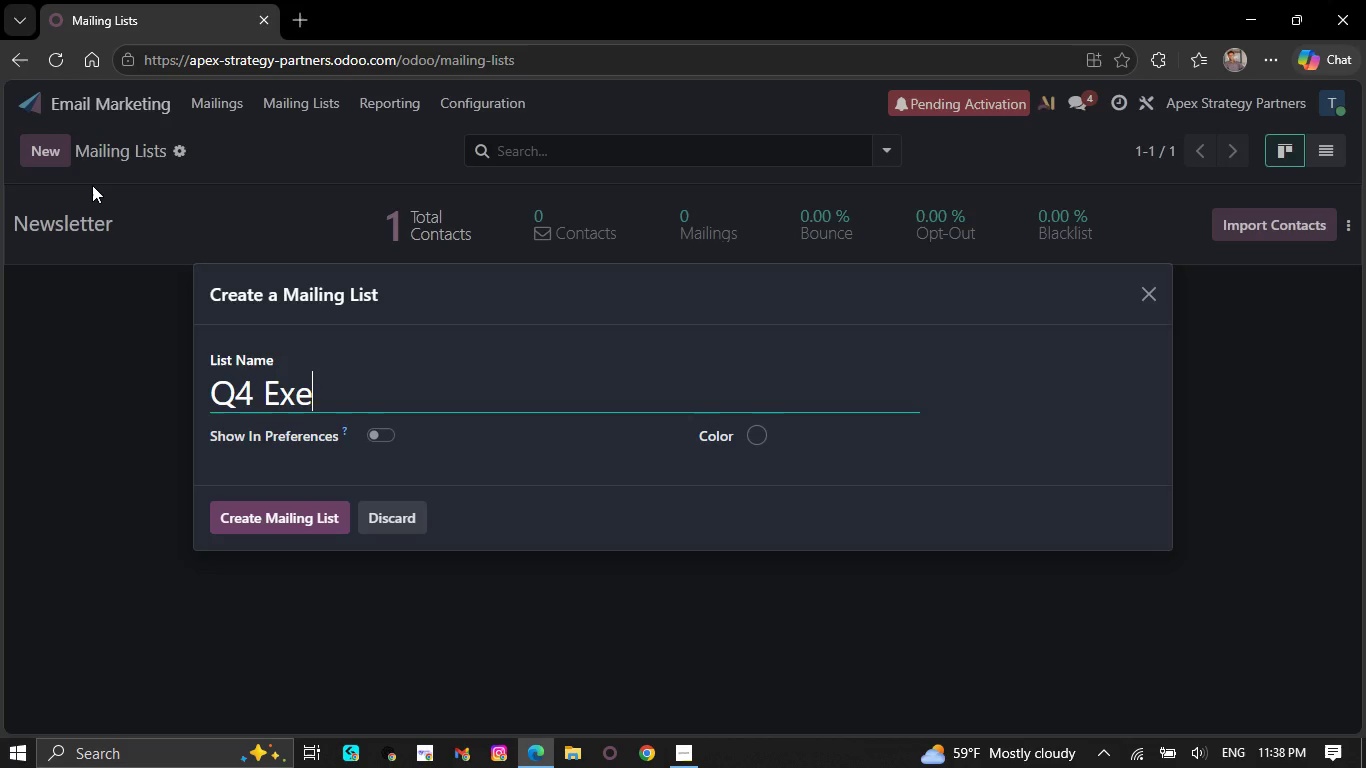 
type(cutive Leads)
 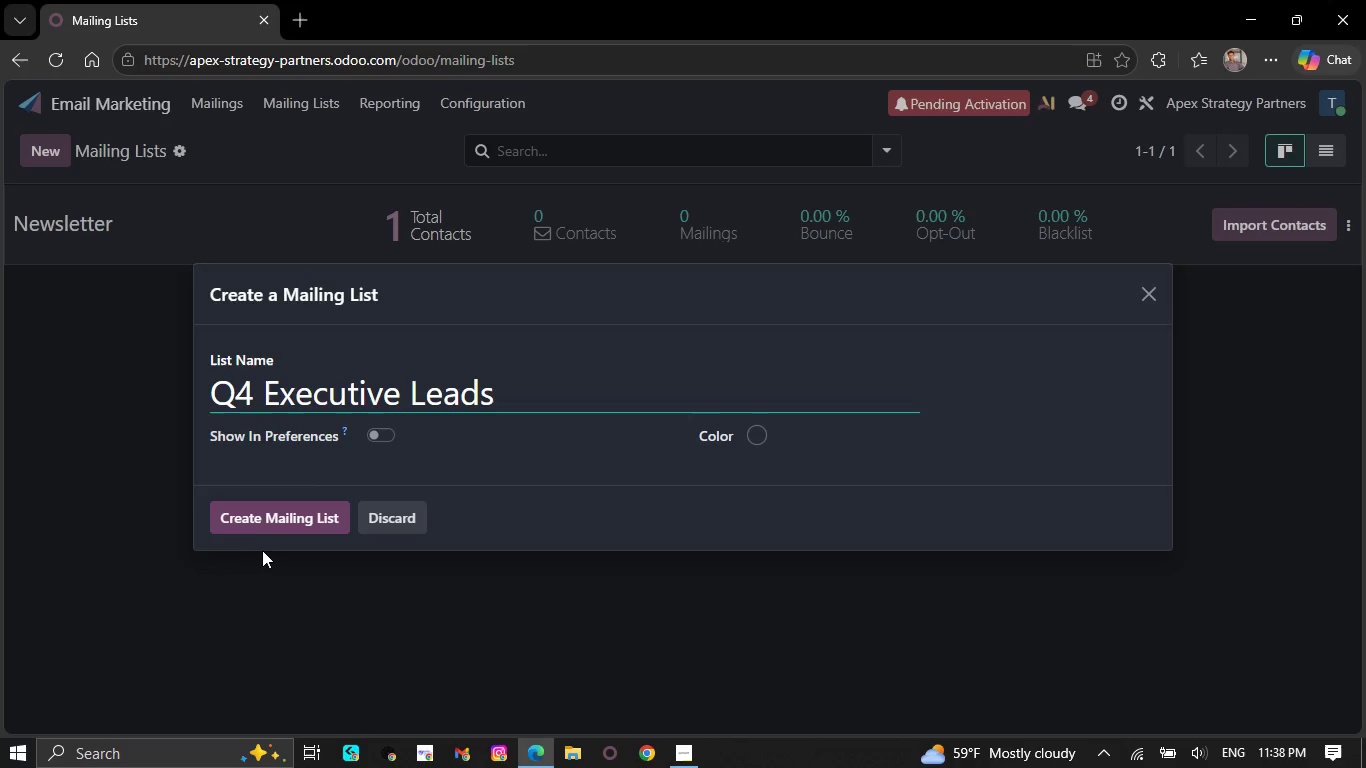 
left_click([266, 526])
 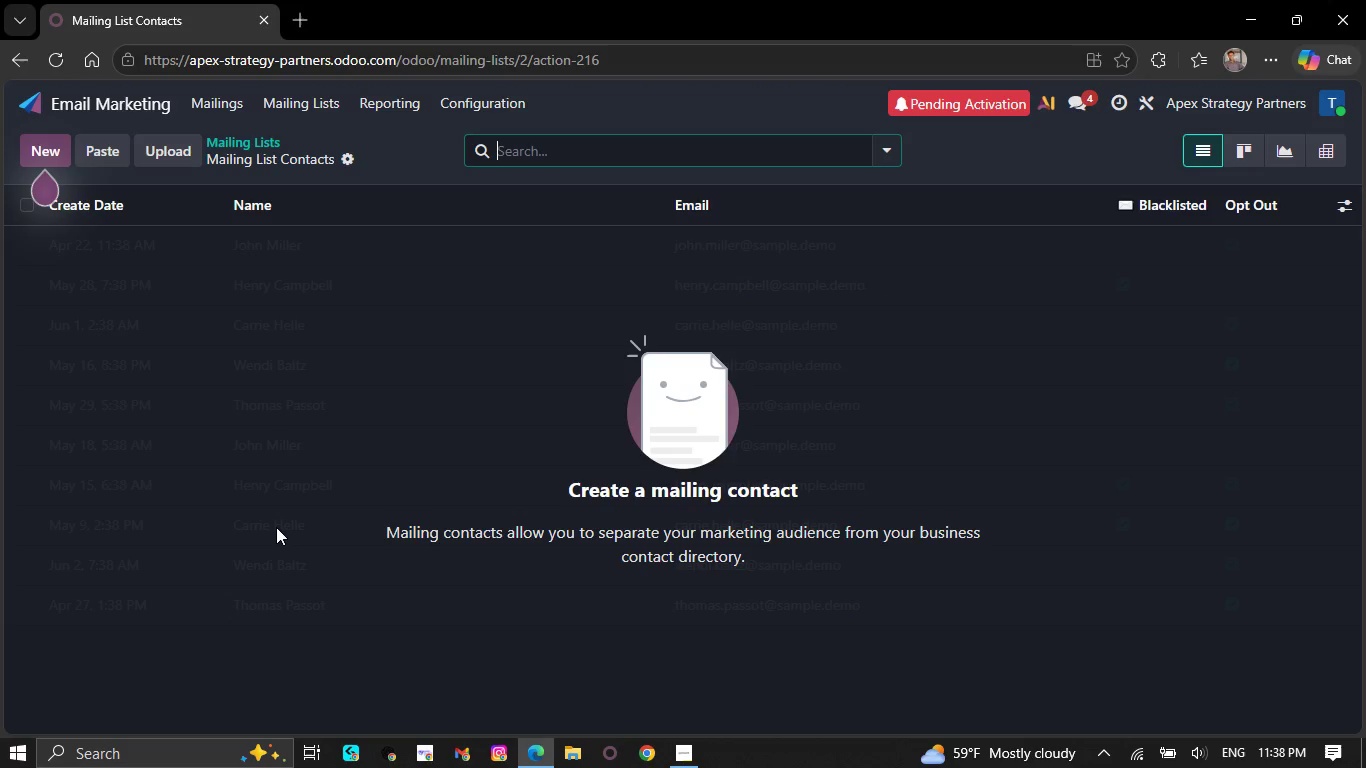 
wait(12.3)
 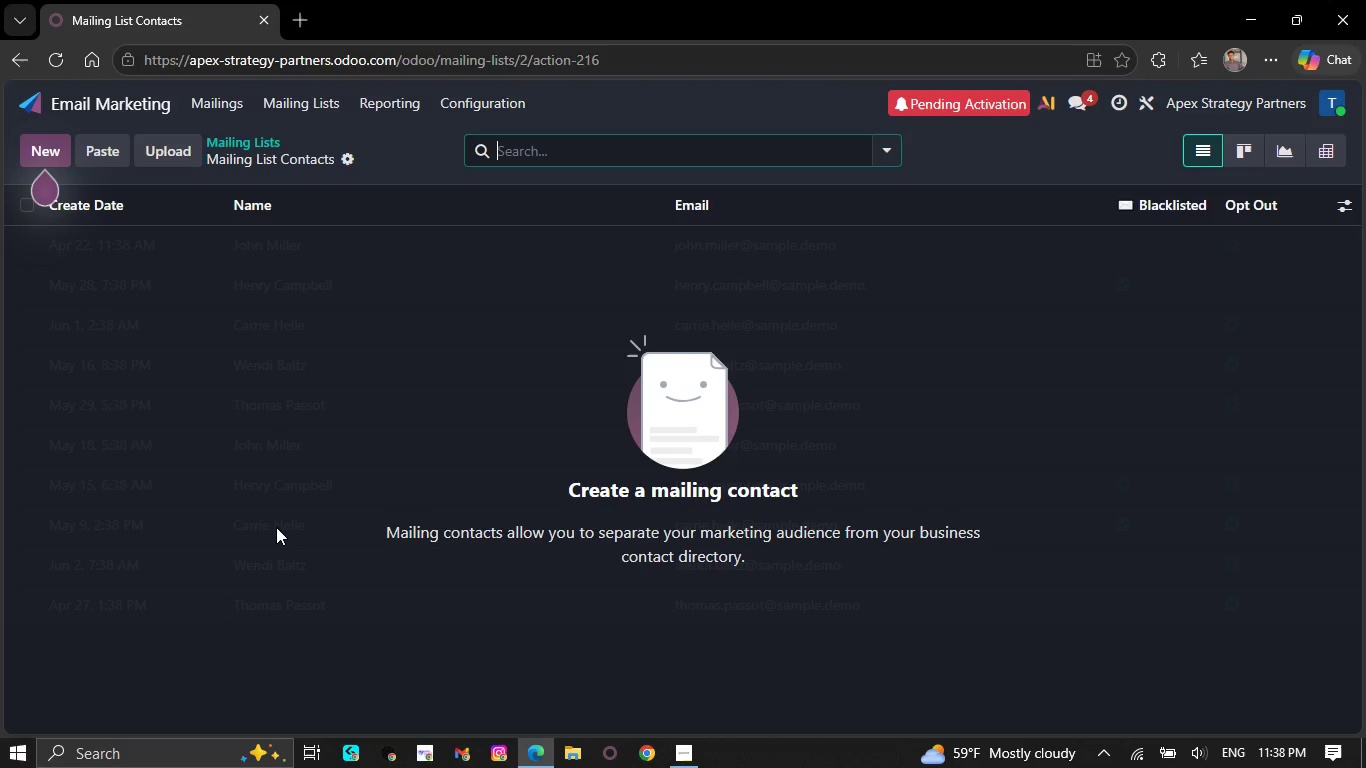 
left_click([564, 749])
 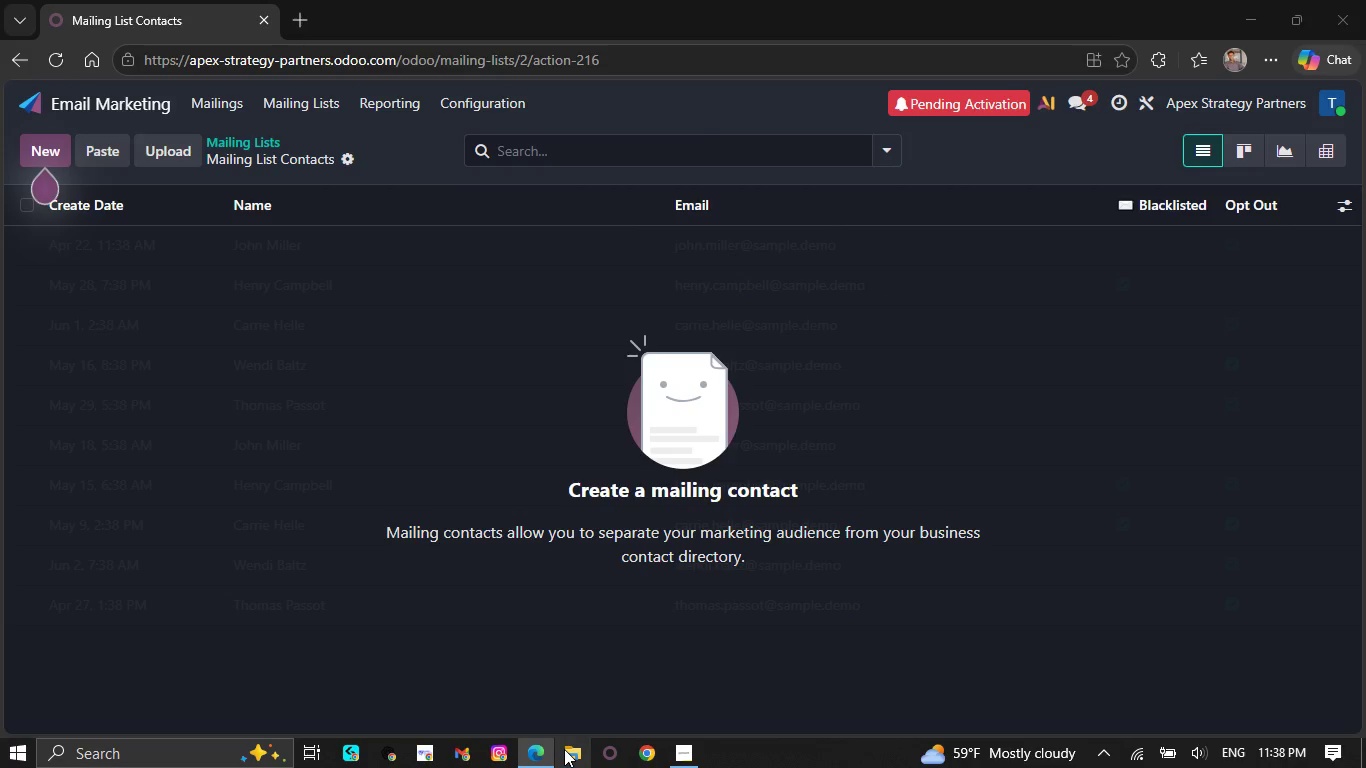 
mouse_move([545, 748])
 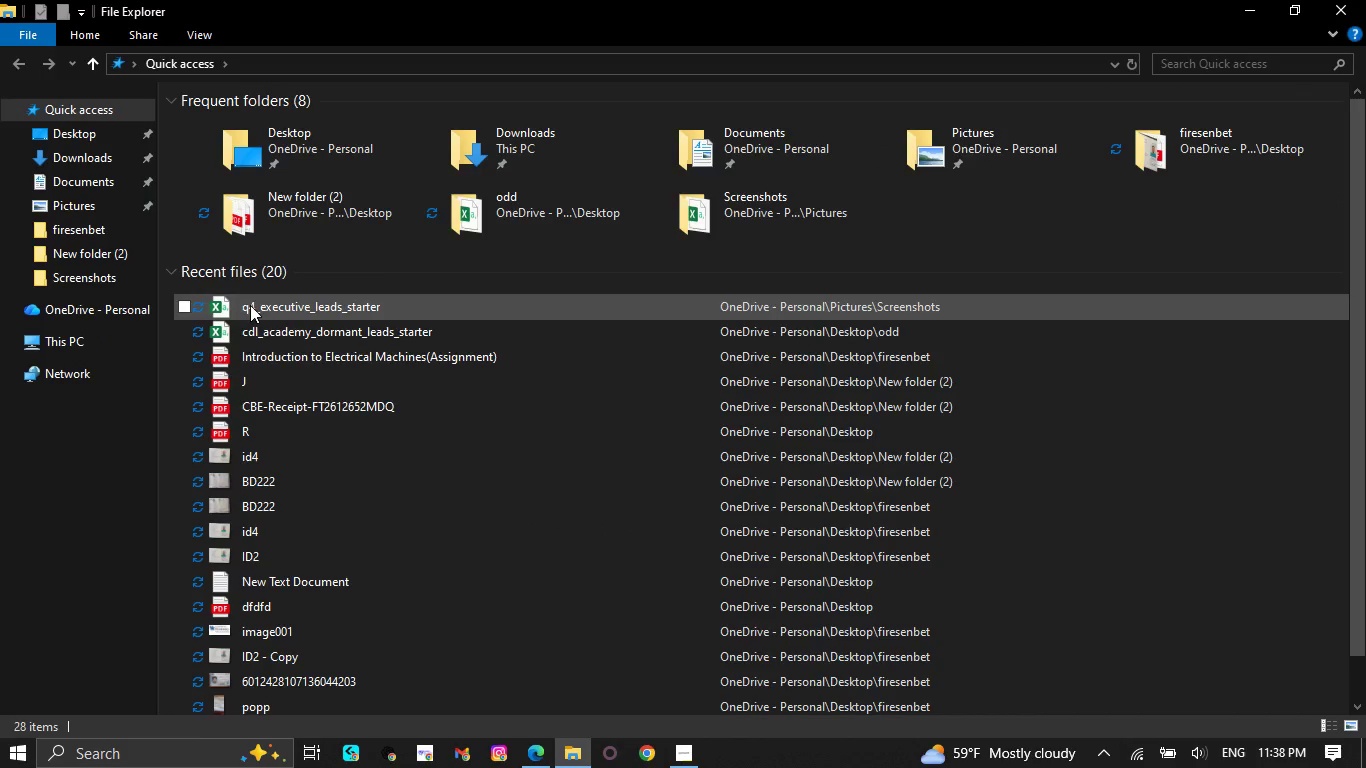 
double_click([250, 305])
 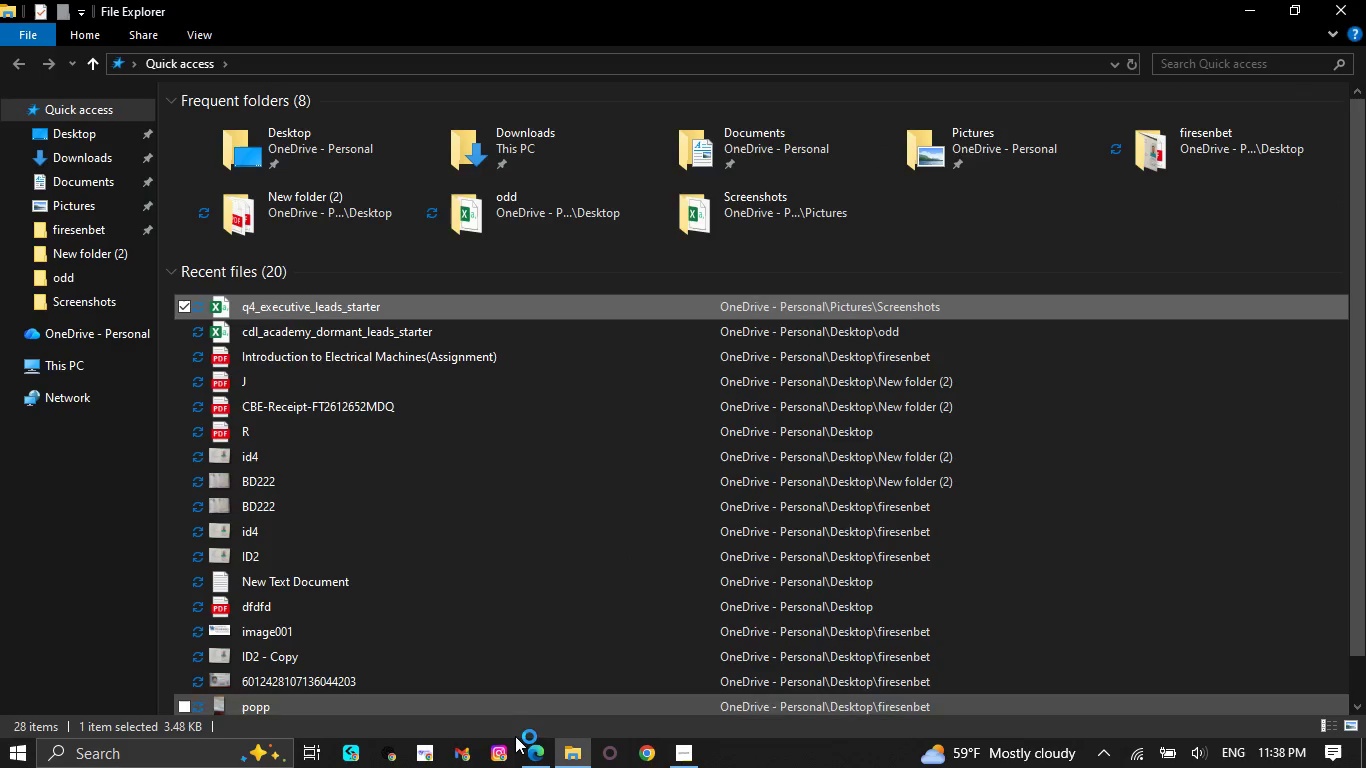 
left_click([532, 758])
 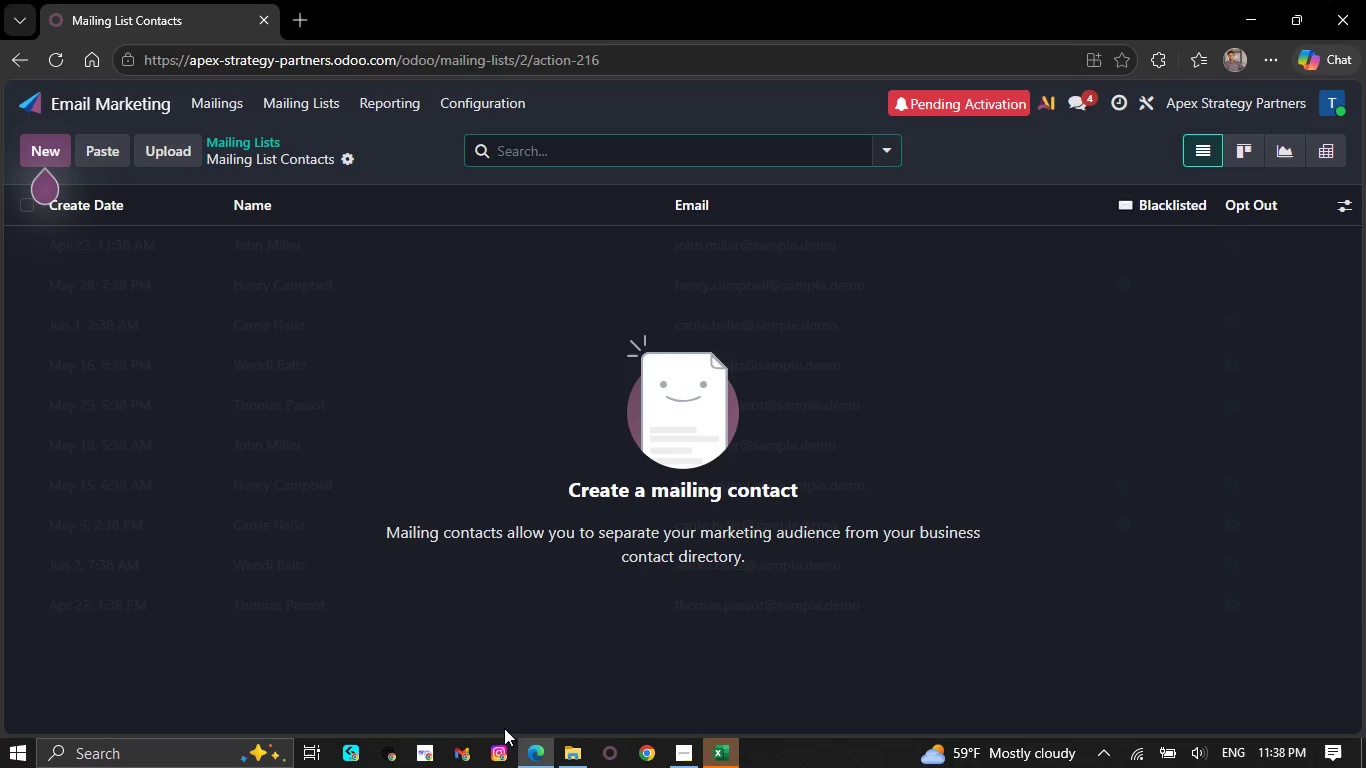 
wait(11.55)
 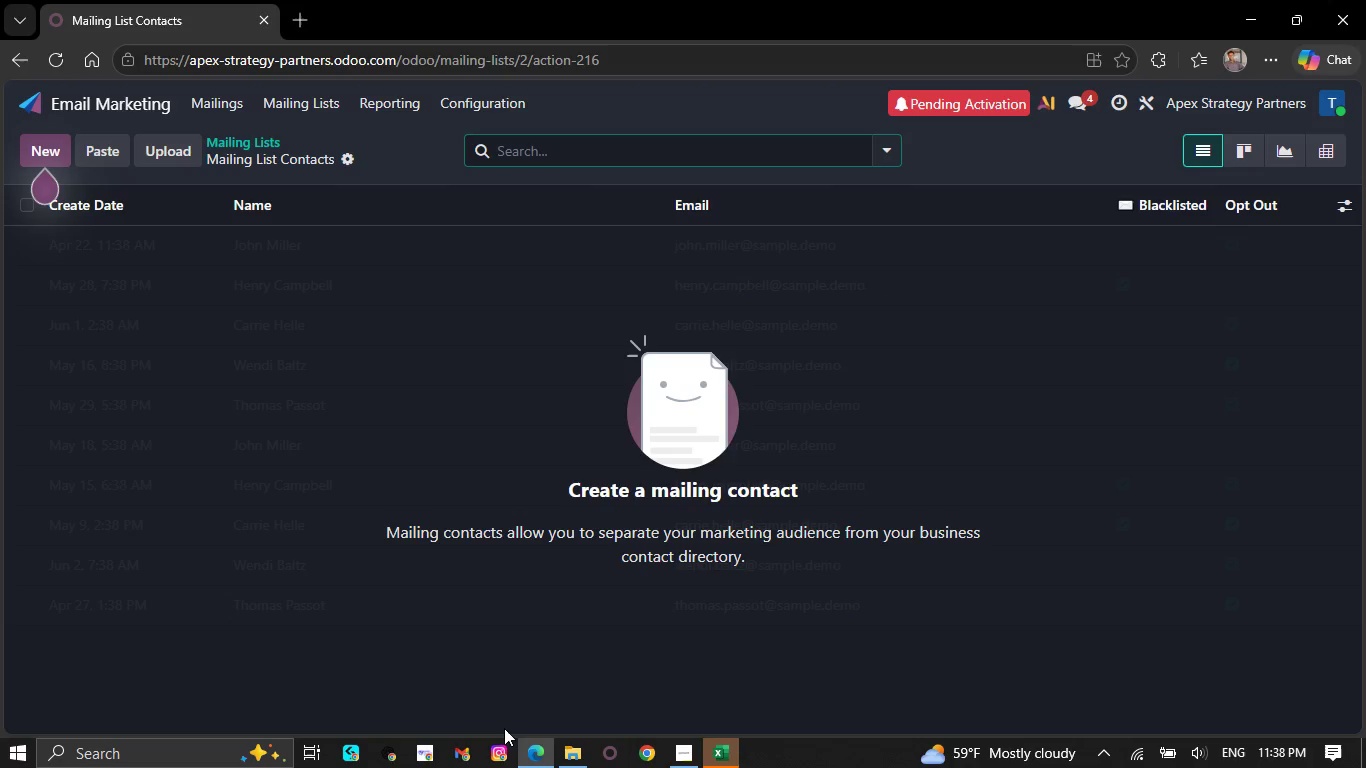 
left_click([316, 98])
 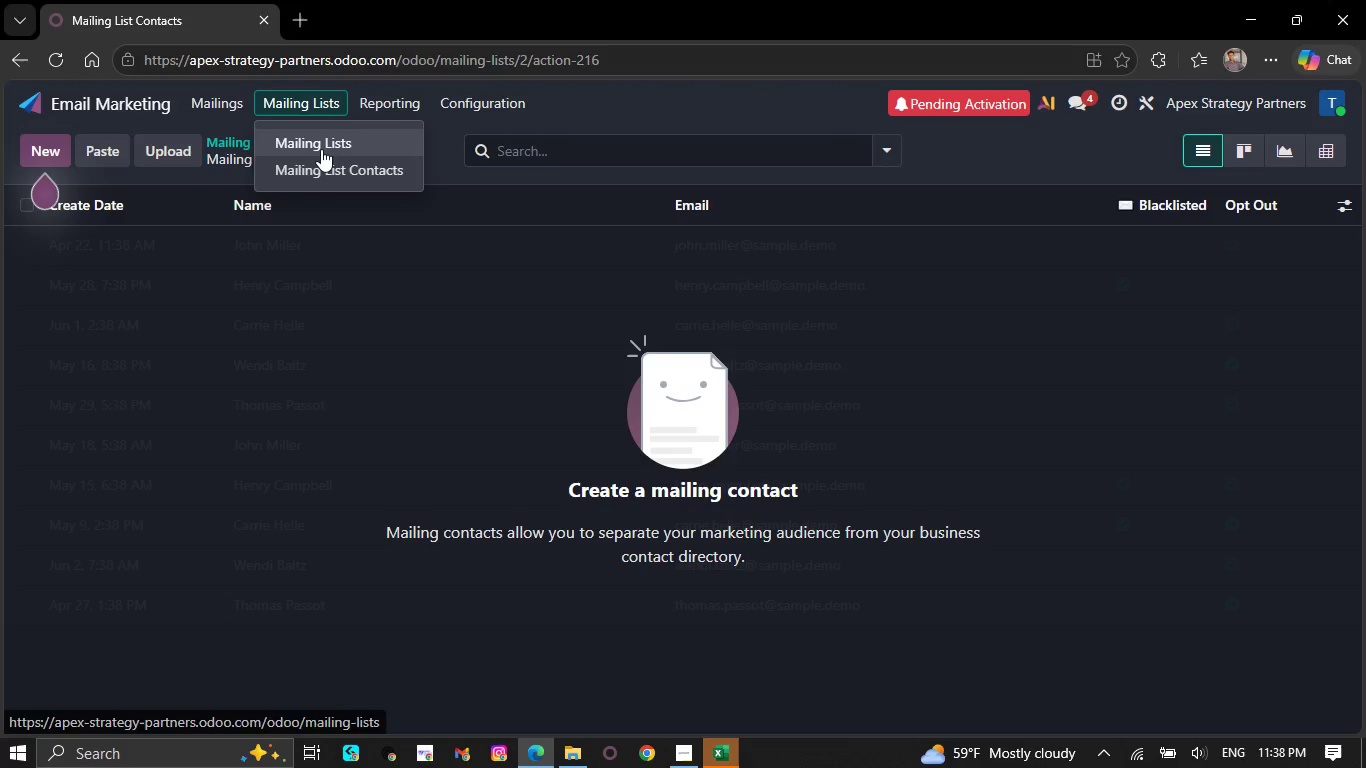 
left_click([321, 149])
 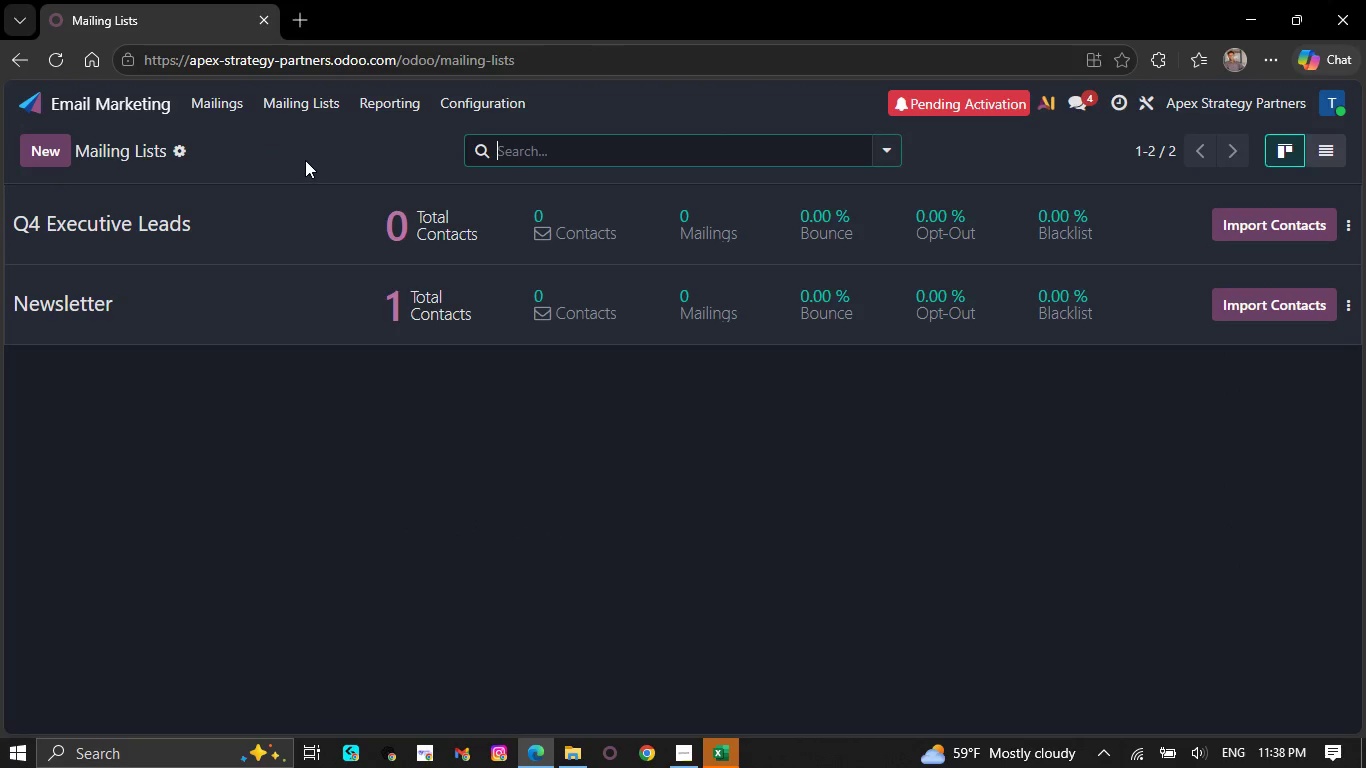 
left_click([337, 307])
 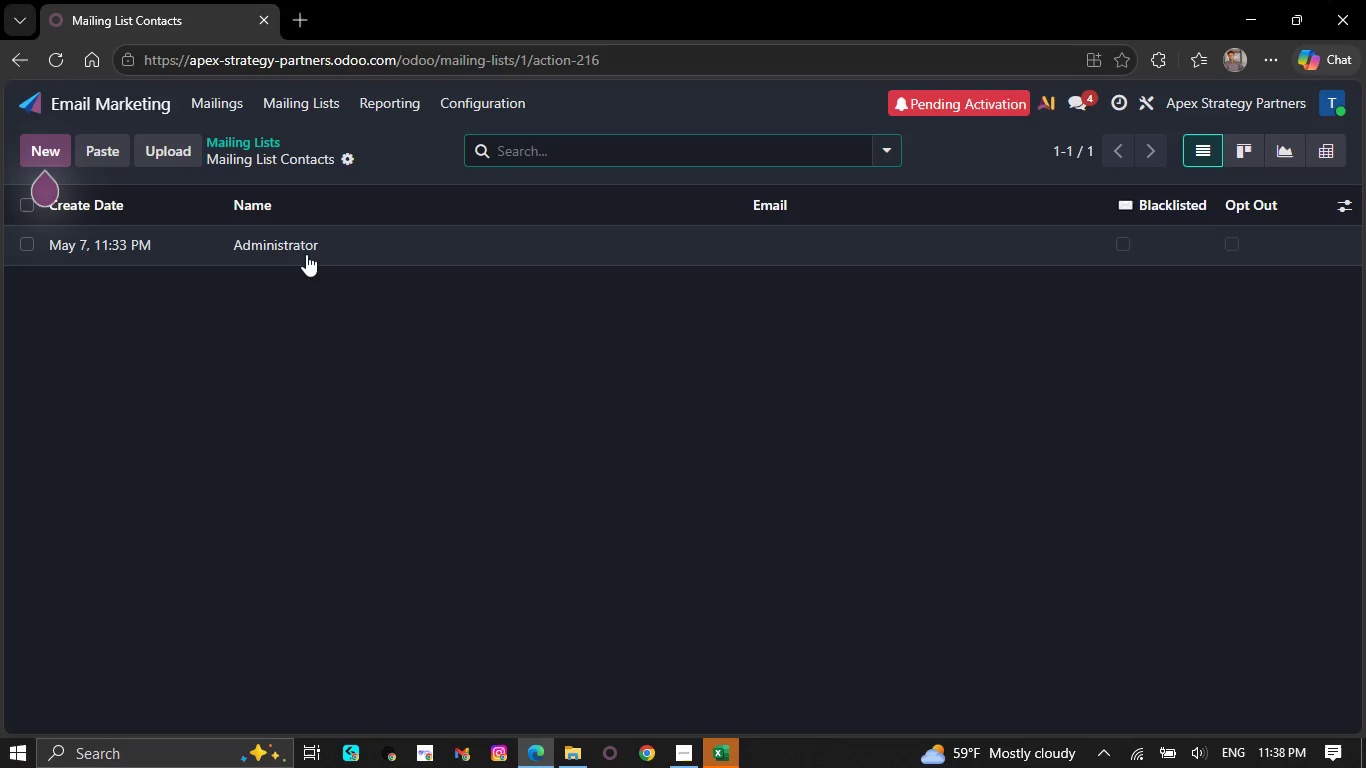 
left_click([304, 241])
 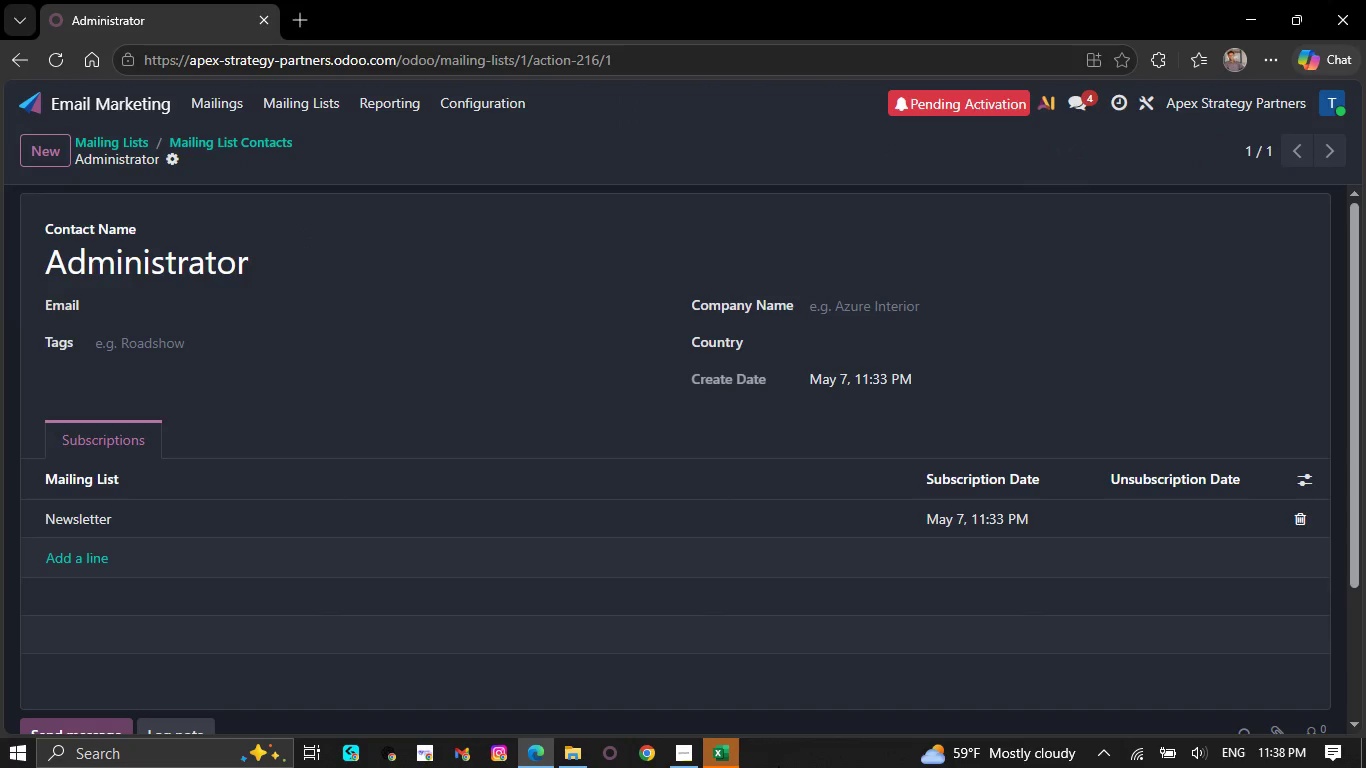 
mouse_move([705, 723])
 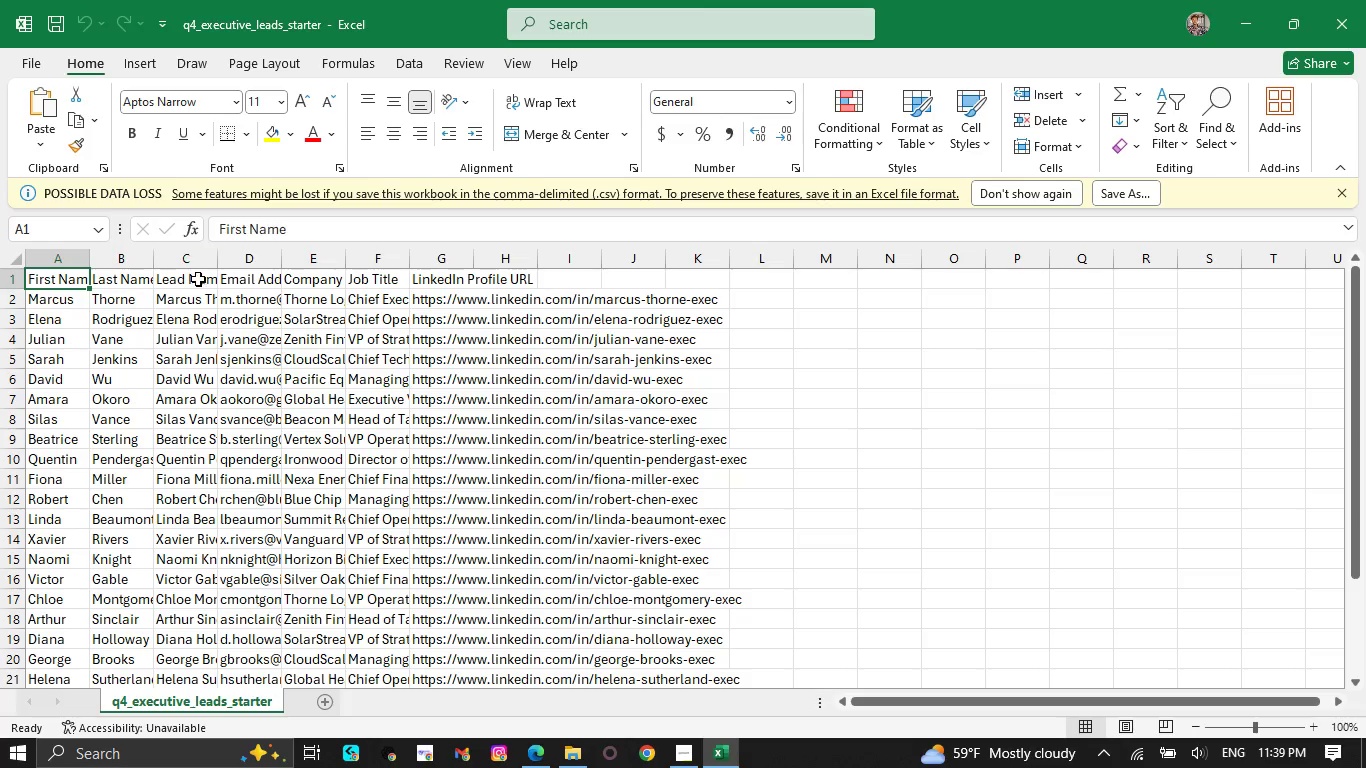 
left_click([198, 279])
 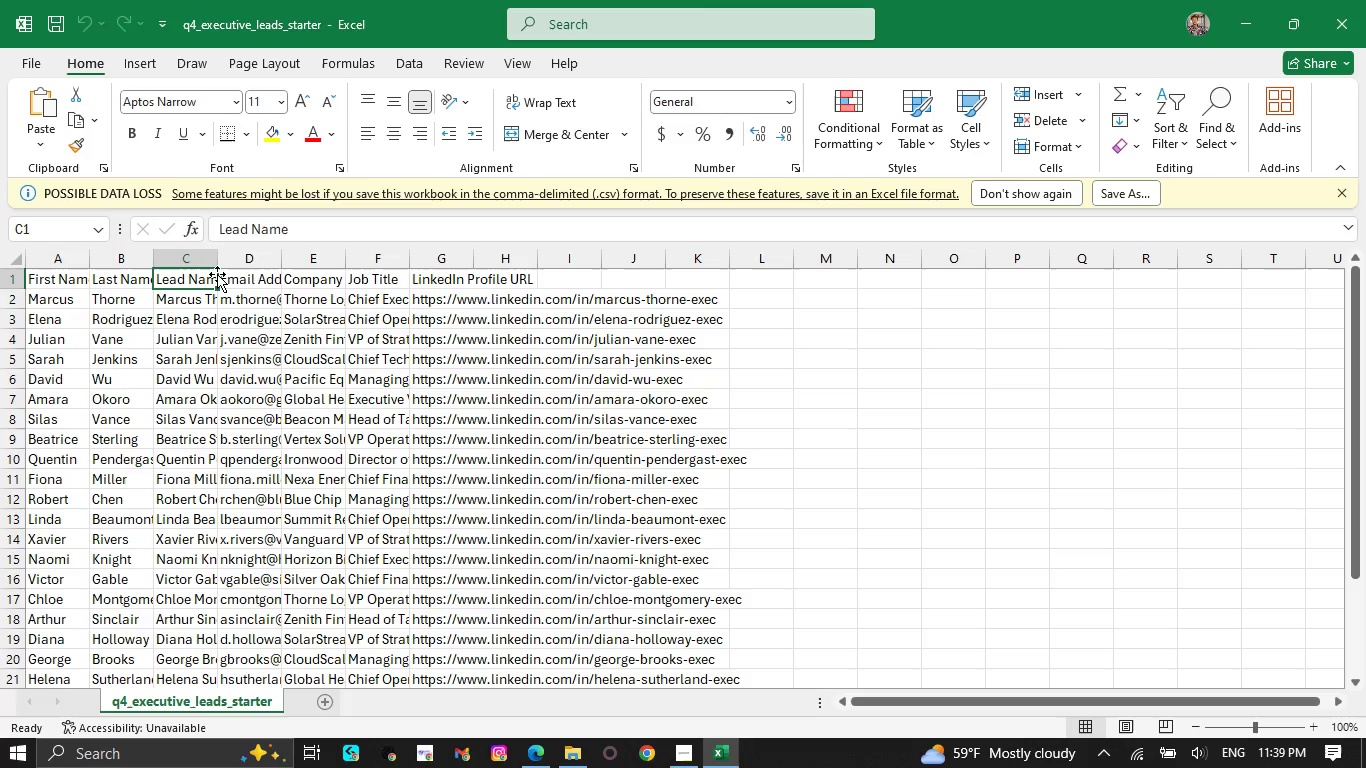 
left_click_drag(start_coordinate=[217, 260], to_coordinate=[279, 259])
 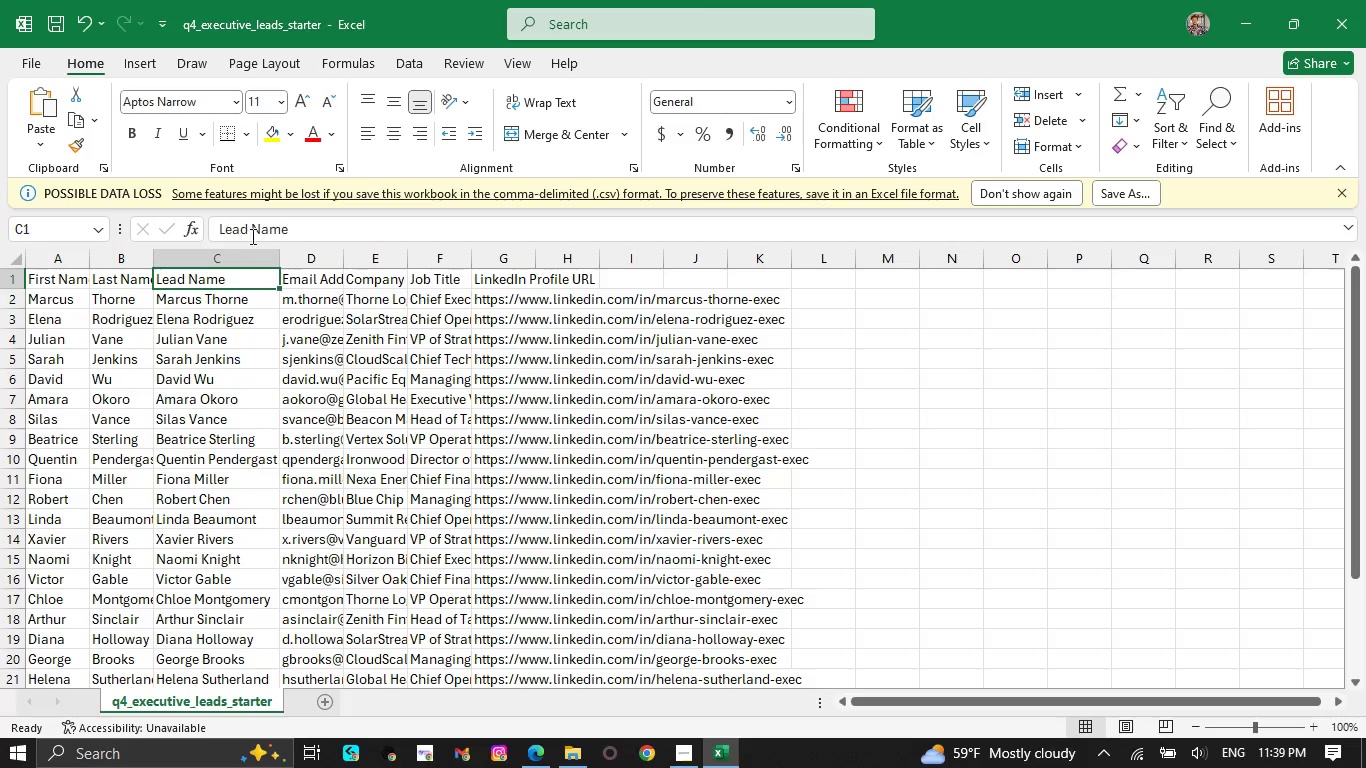 
double_click([254, 228])
 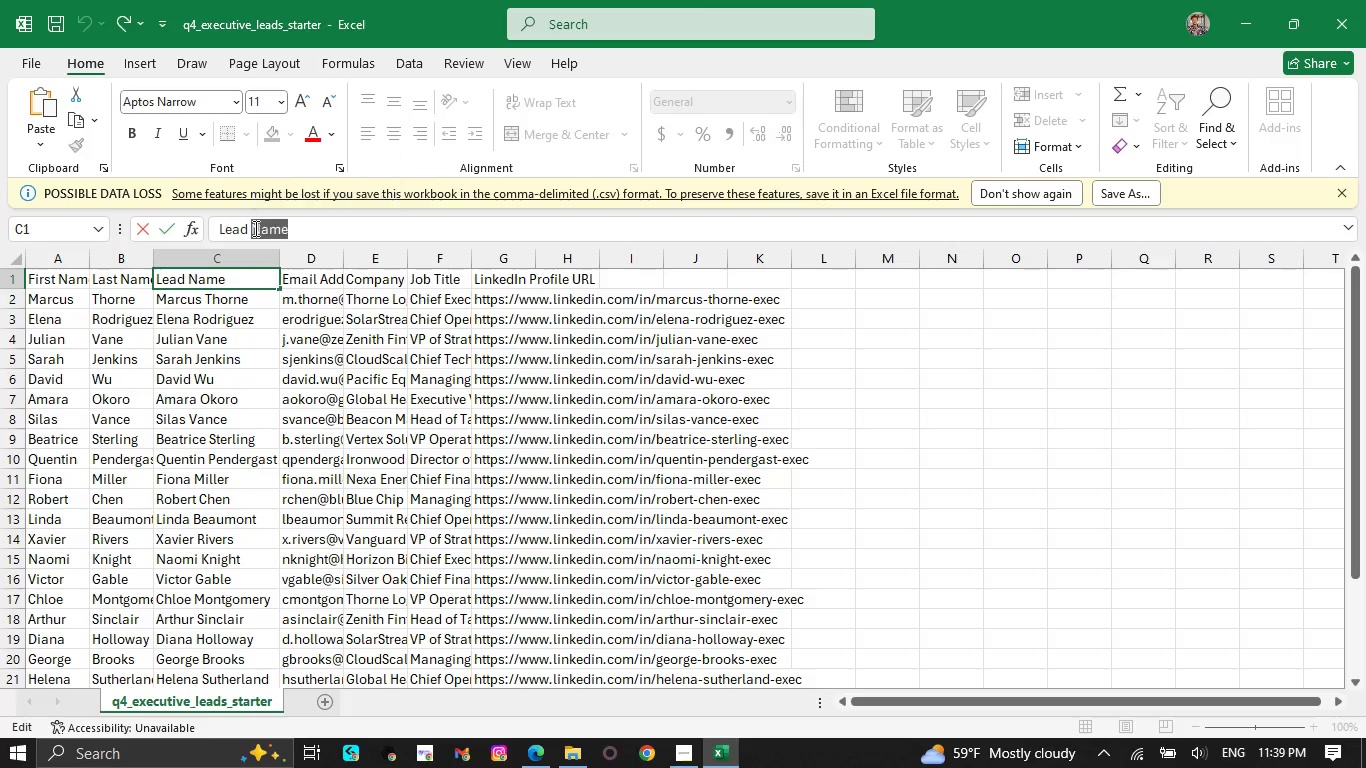 
double_click([254, 228])
 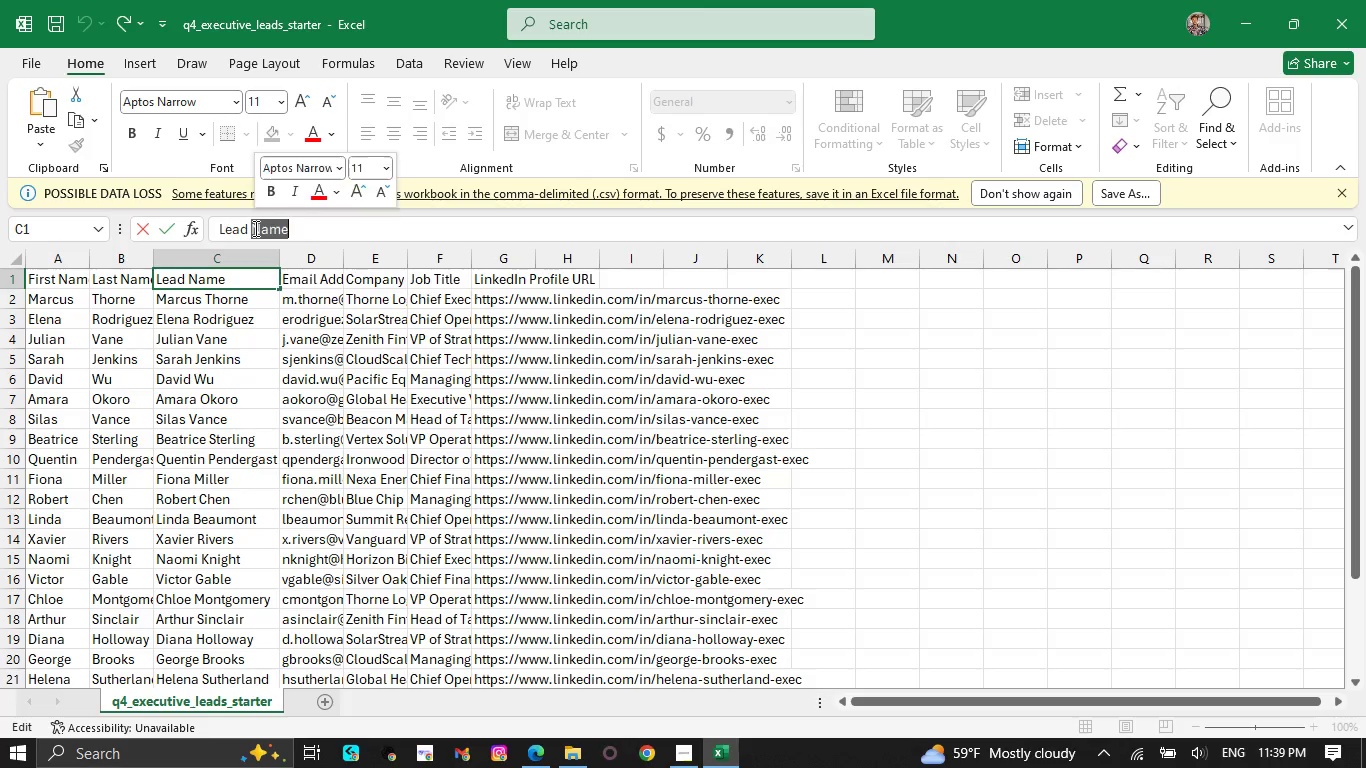 
triple_click([254, 228])
 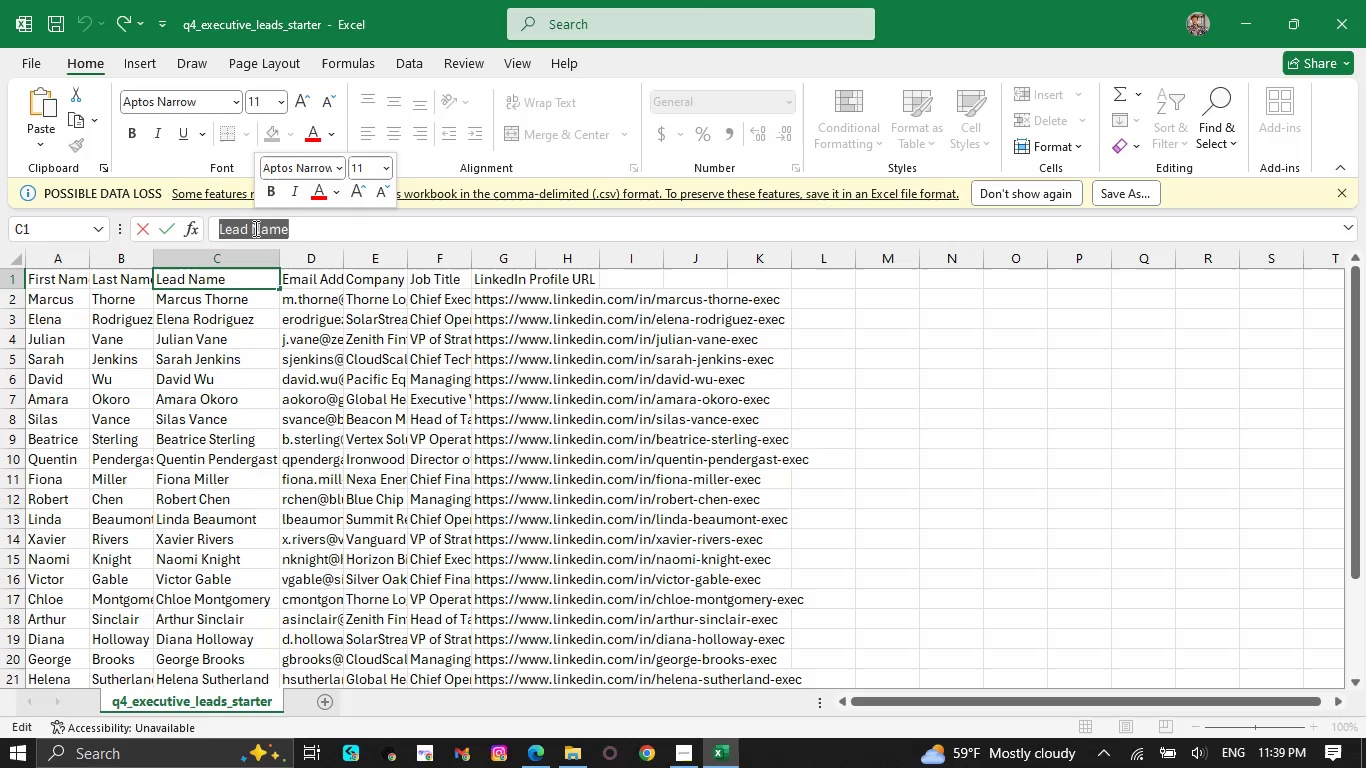 
key(Control+C)
 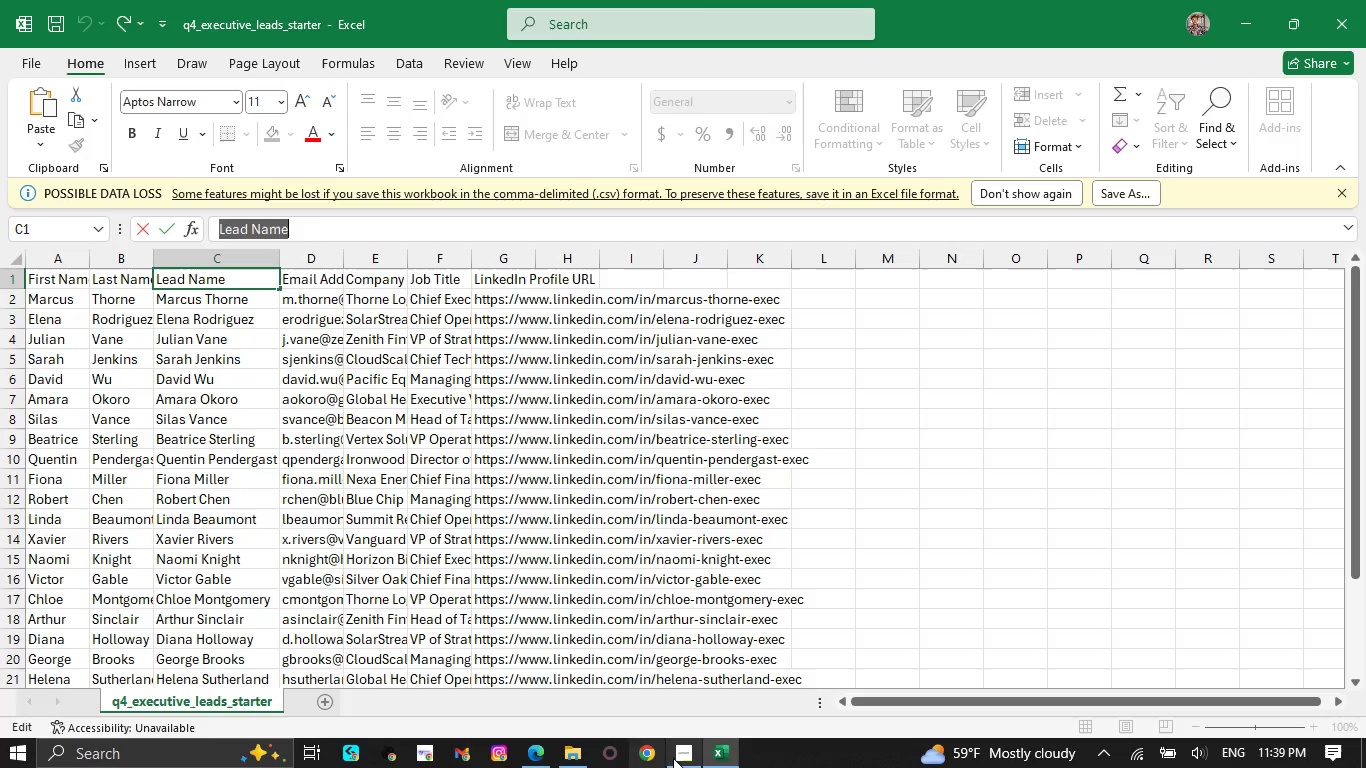 
left_click([674, 759])